 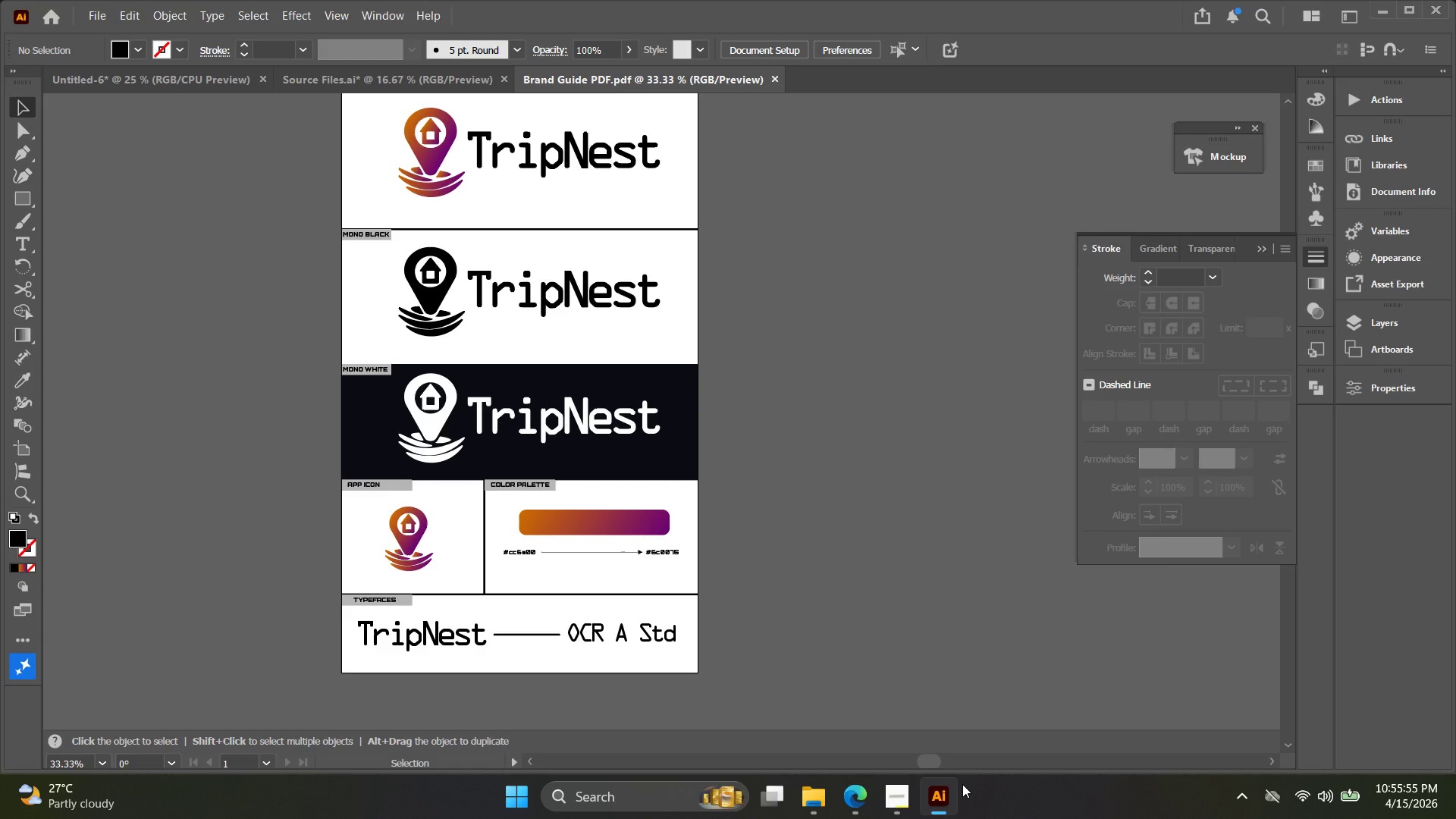 
left_click_drag(start_coordinate=[758, 432], to_coordinate=[774, 569])
 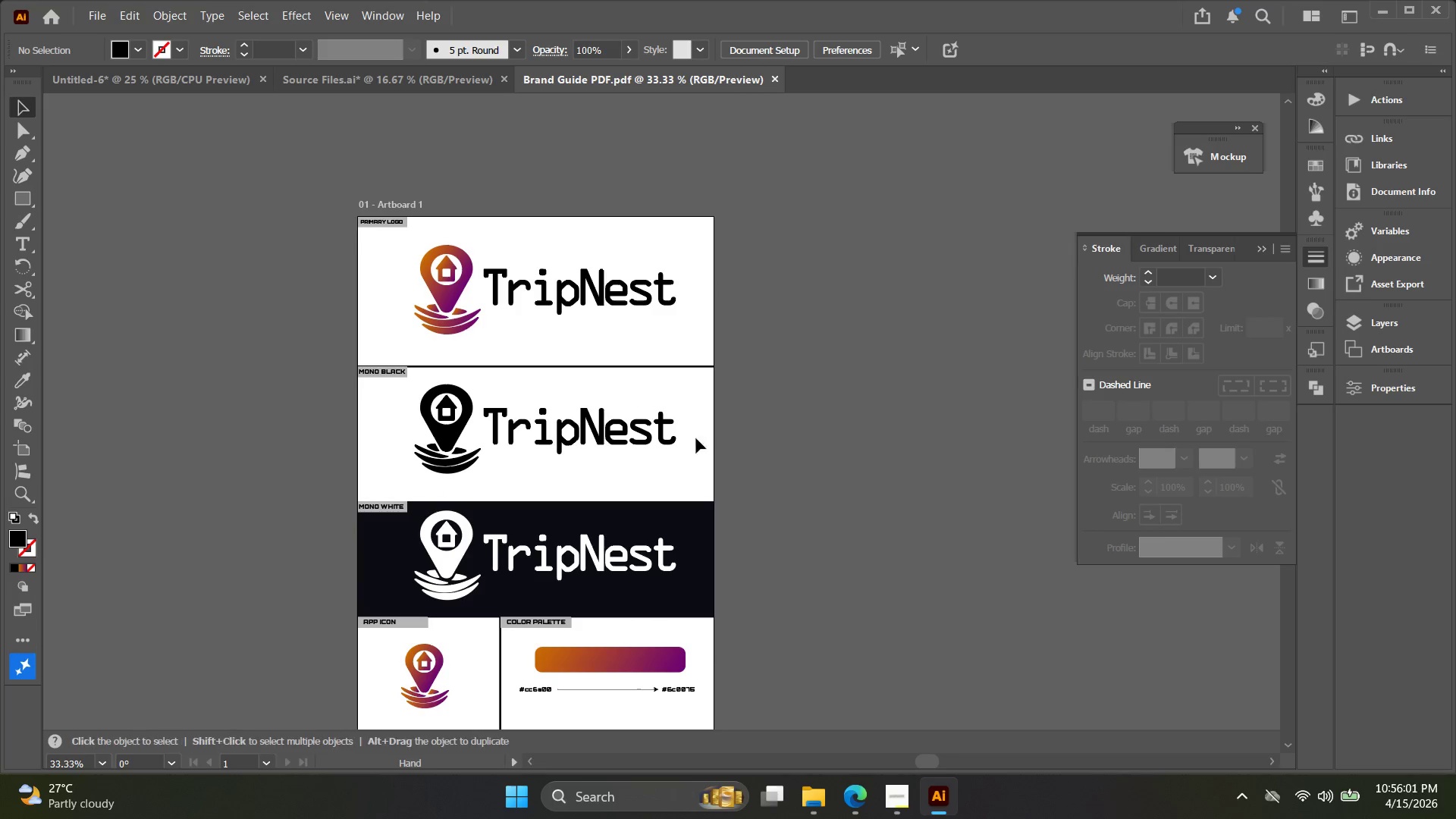 
key(Alt+AltLeft)
 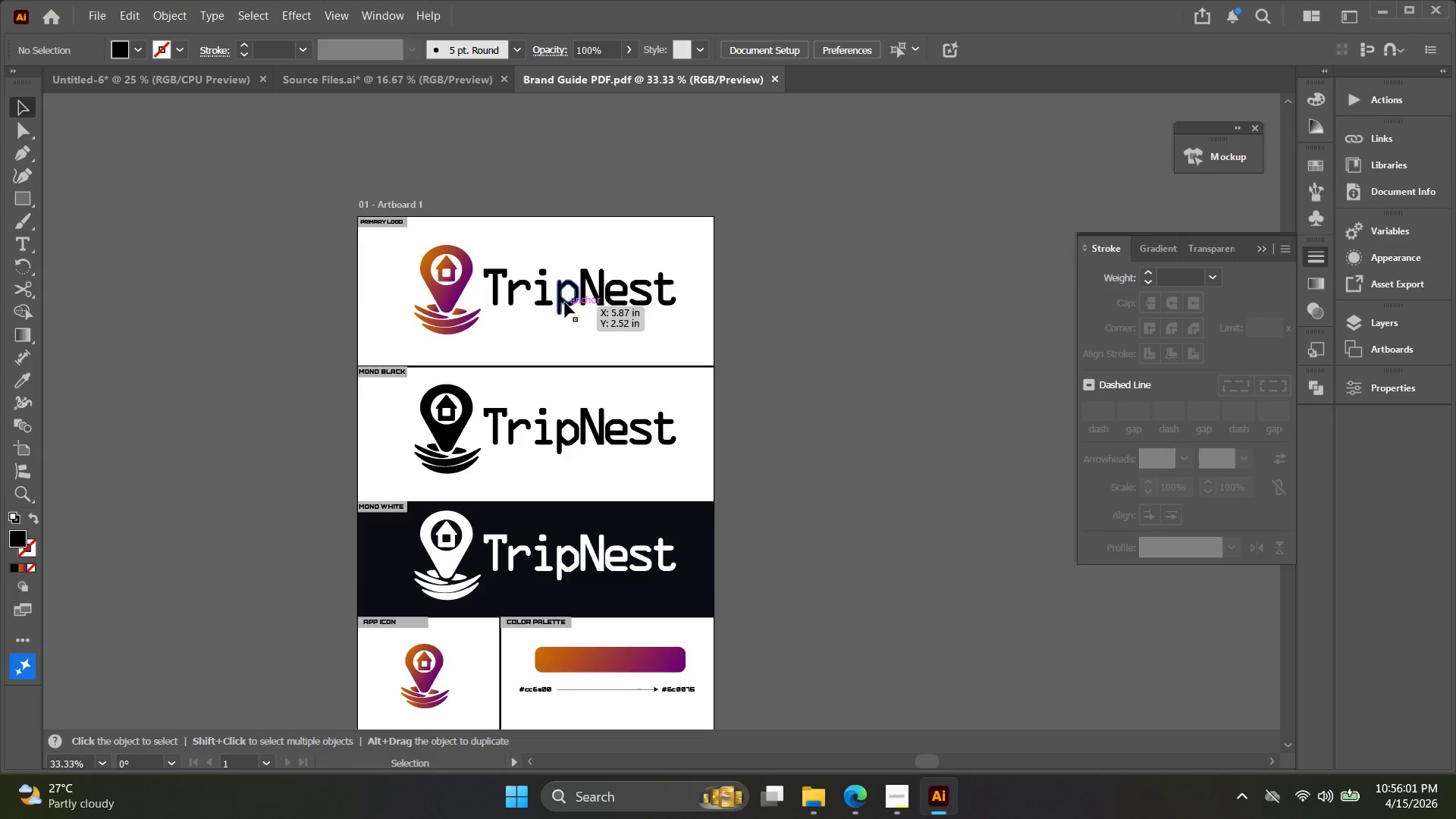 
key(Alt+AltLeft)
 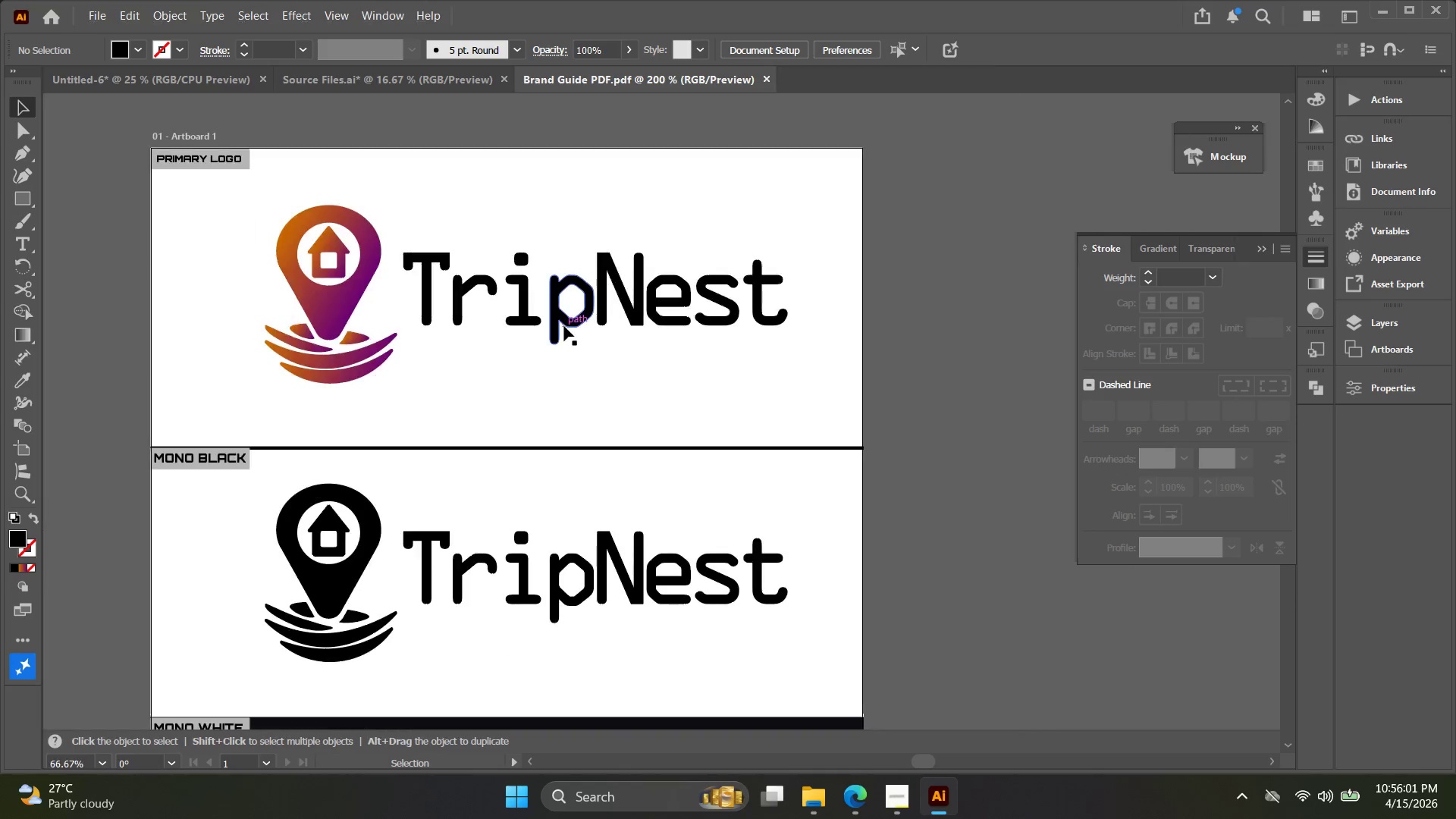 
hold_key(key=Space, duration=0.34)
 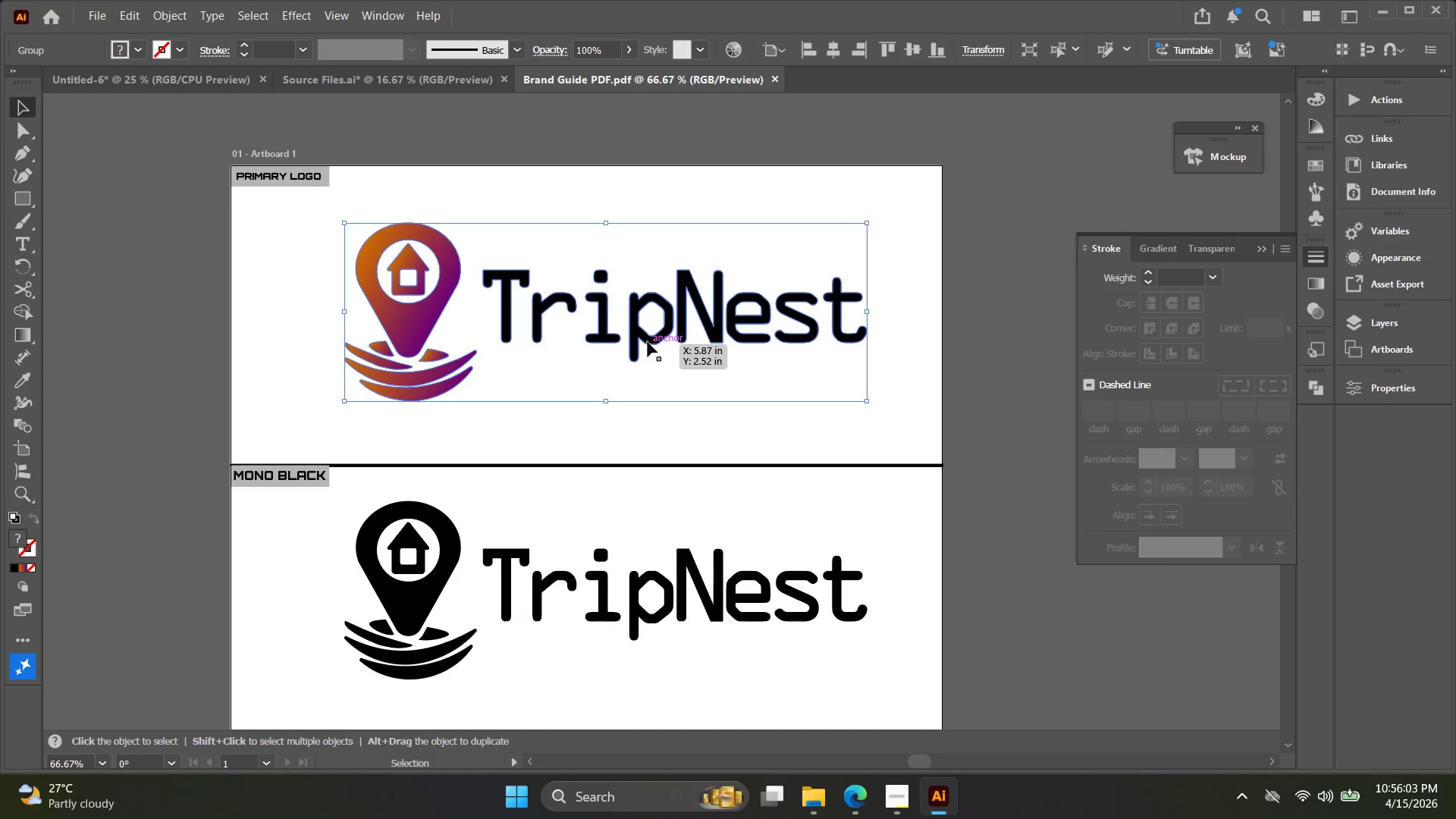 
left_click_drag(start_coordinate=[571, 331], to_coordinate=[651, 348])
 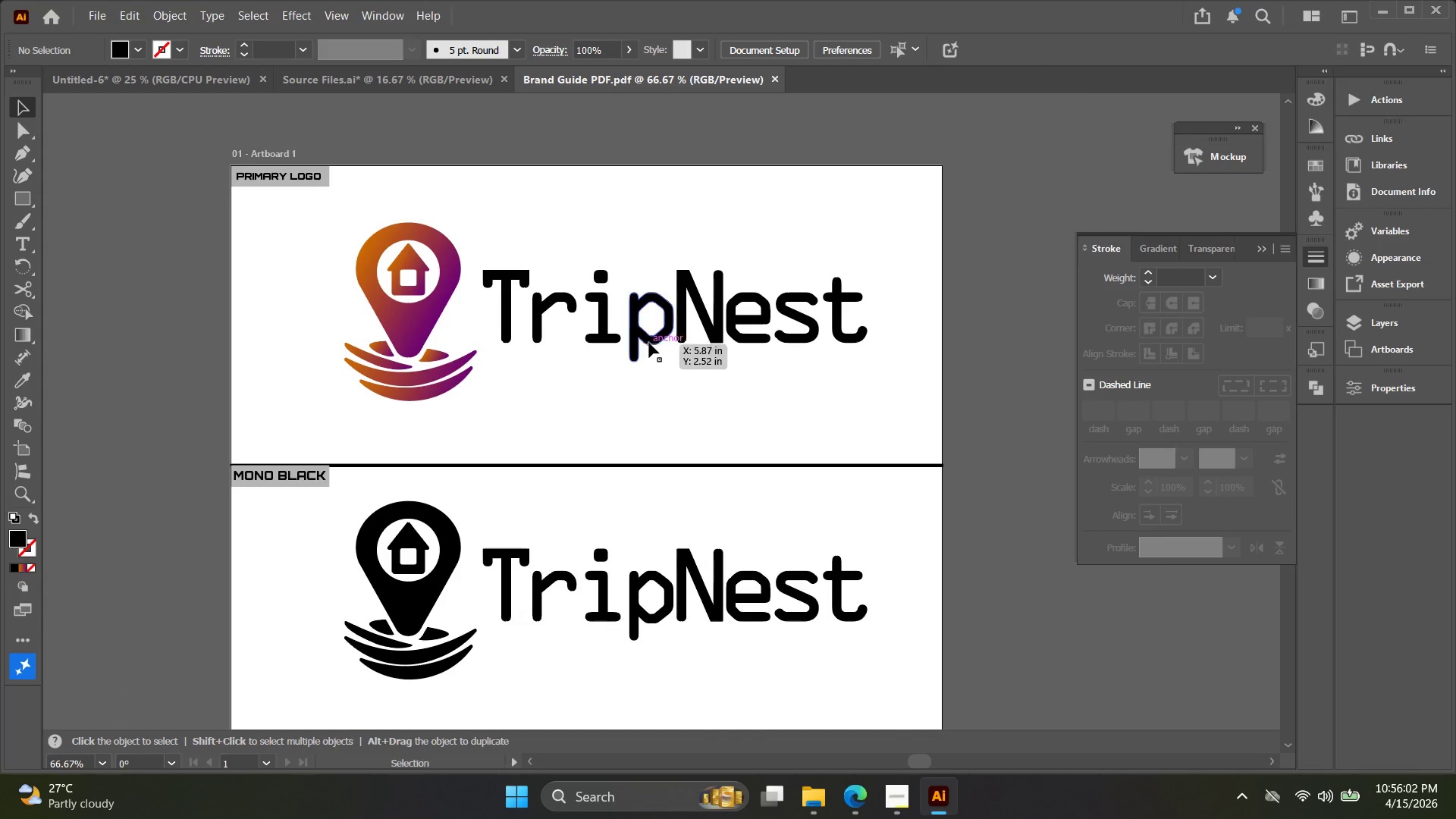 
scroll: coordinate [564, 324], scroll_direction: up, amount: 1.0
 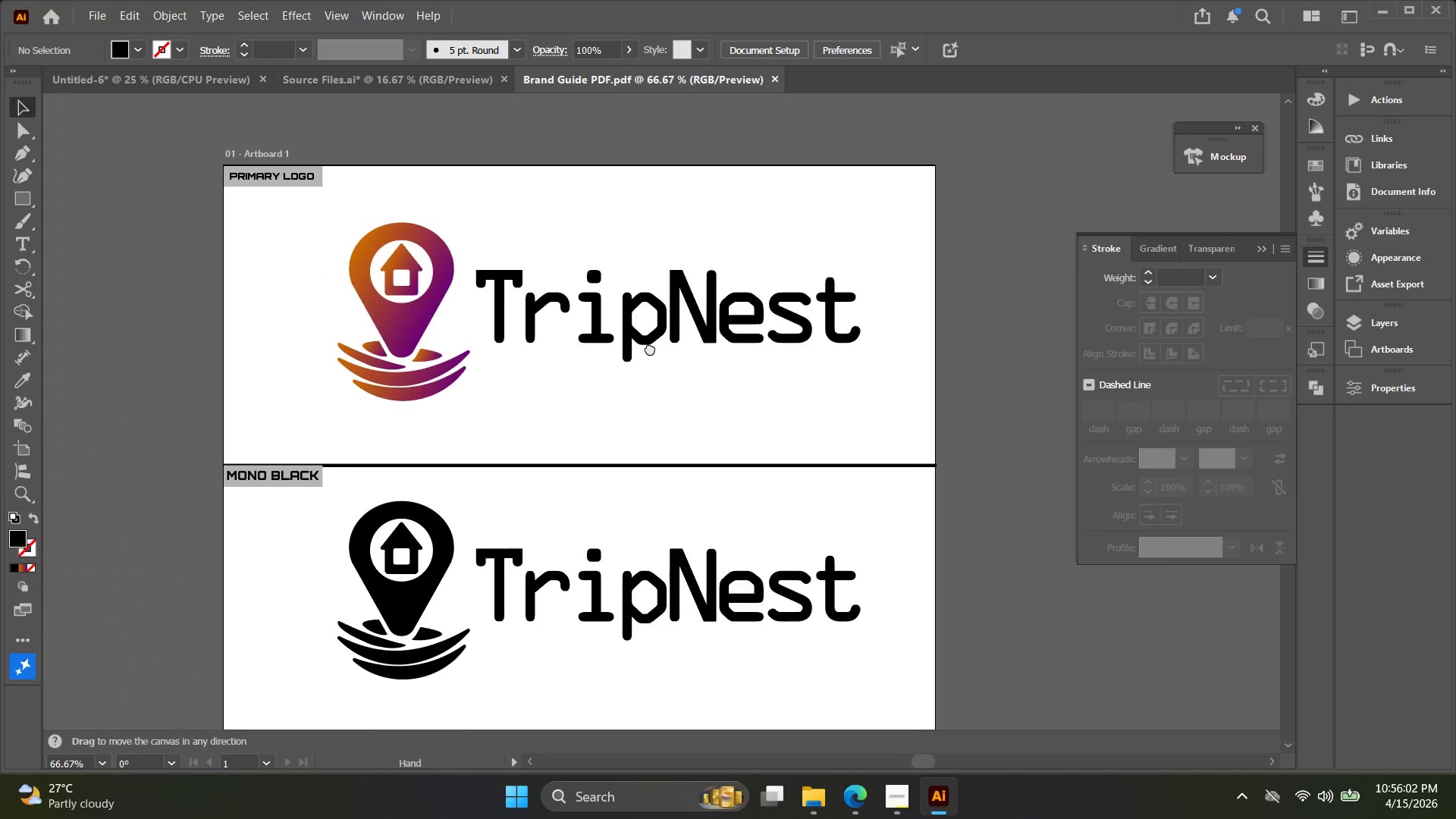 
double_click([648, 342])
 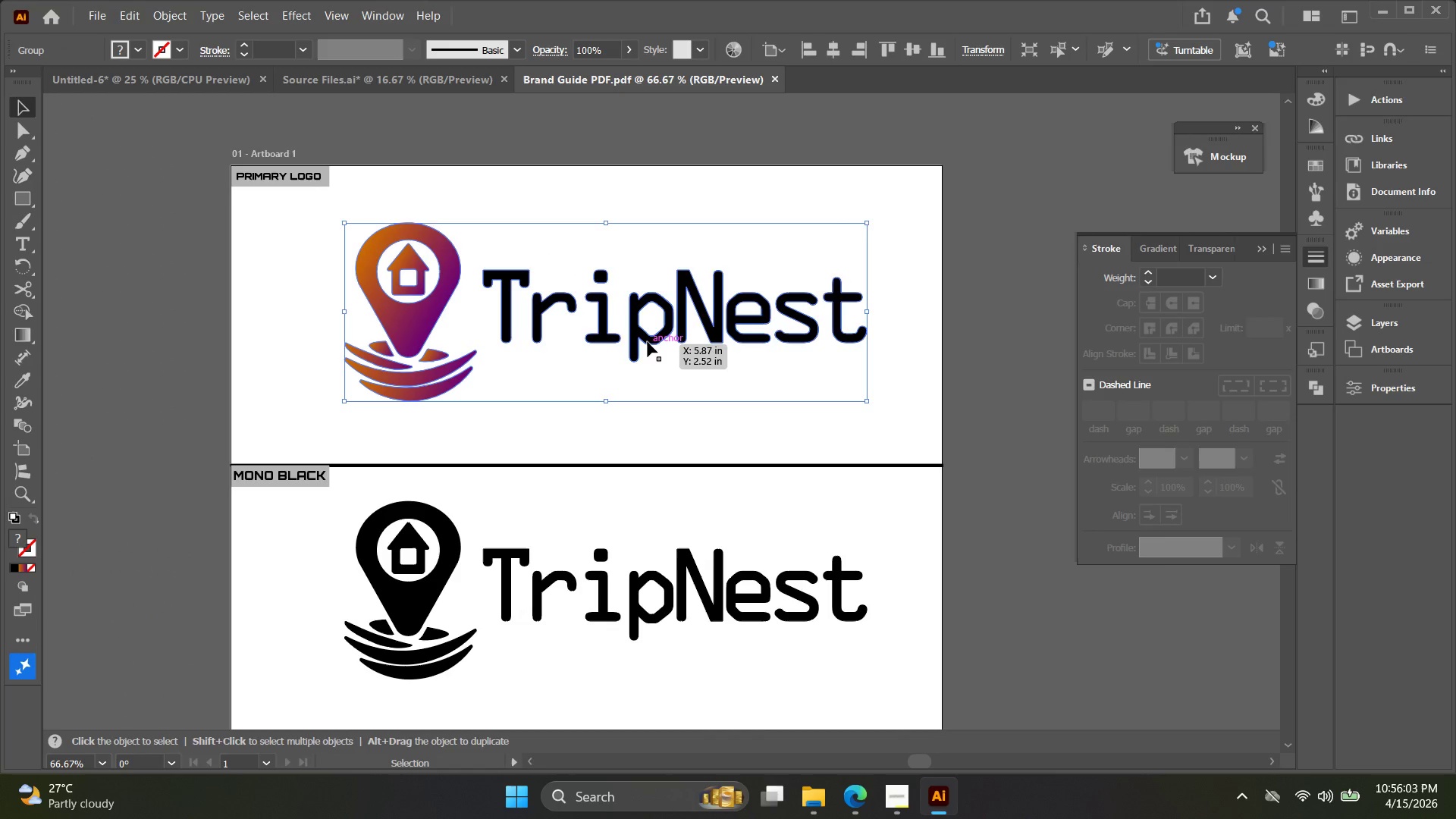 
key(Alt+AltLeft)
 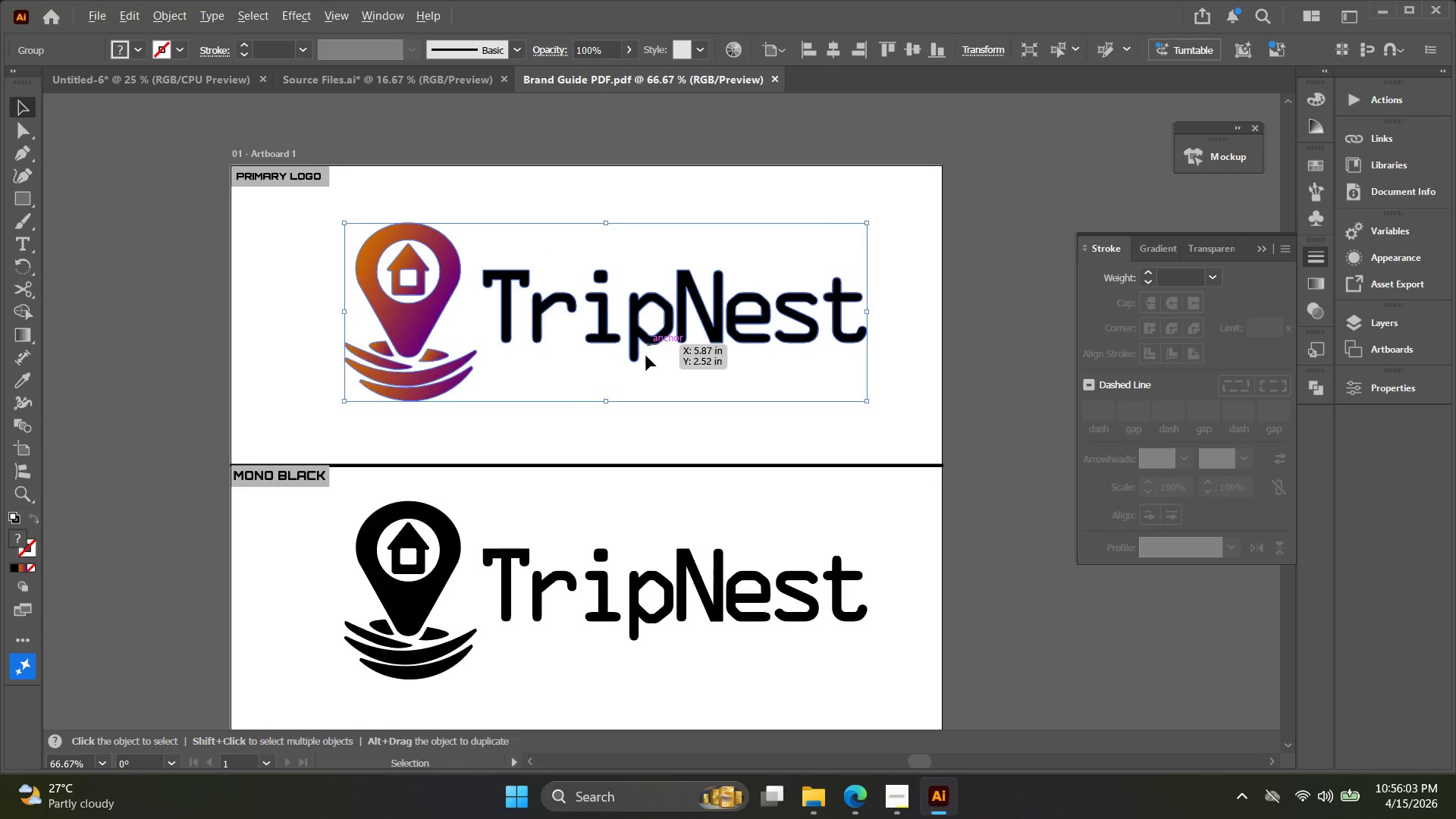 
hold_key(key=Space, duration=0.38)
 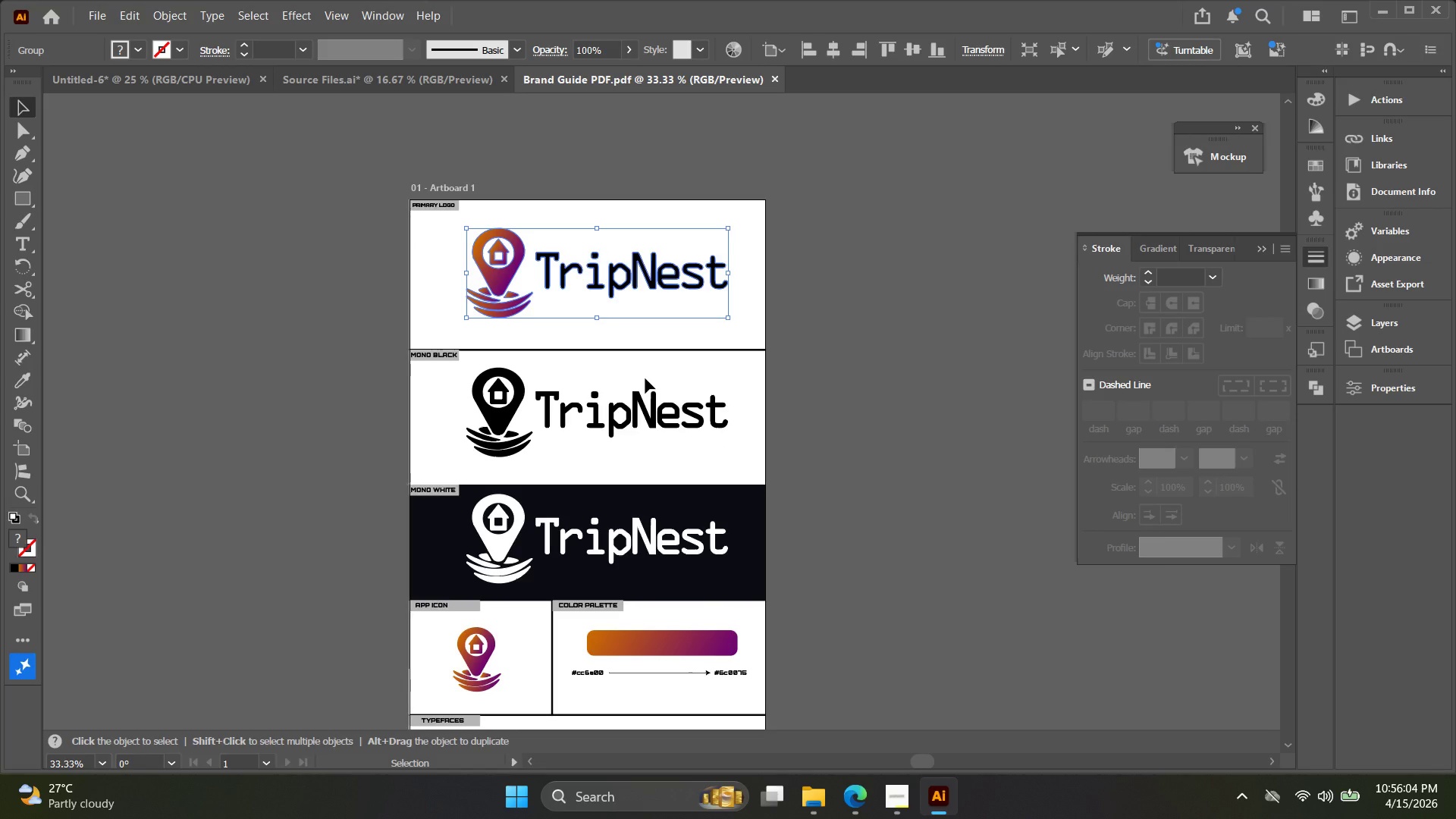 
left_click_drag(start_coordinate=[664, 397], to_coordinate=[634, 335])
 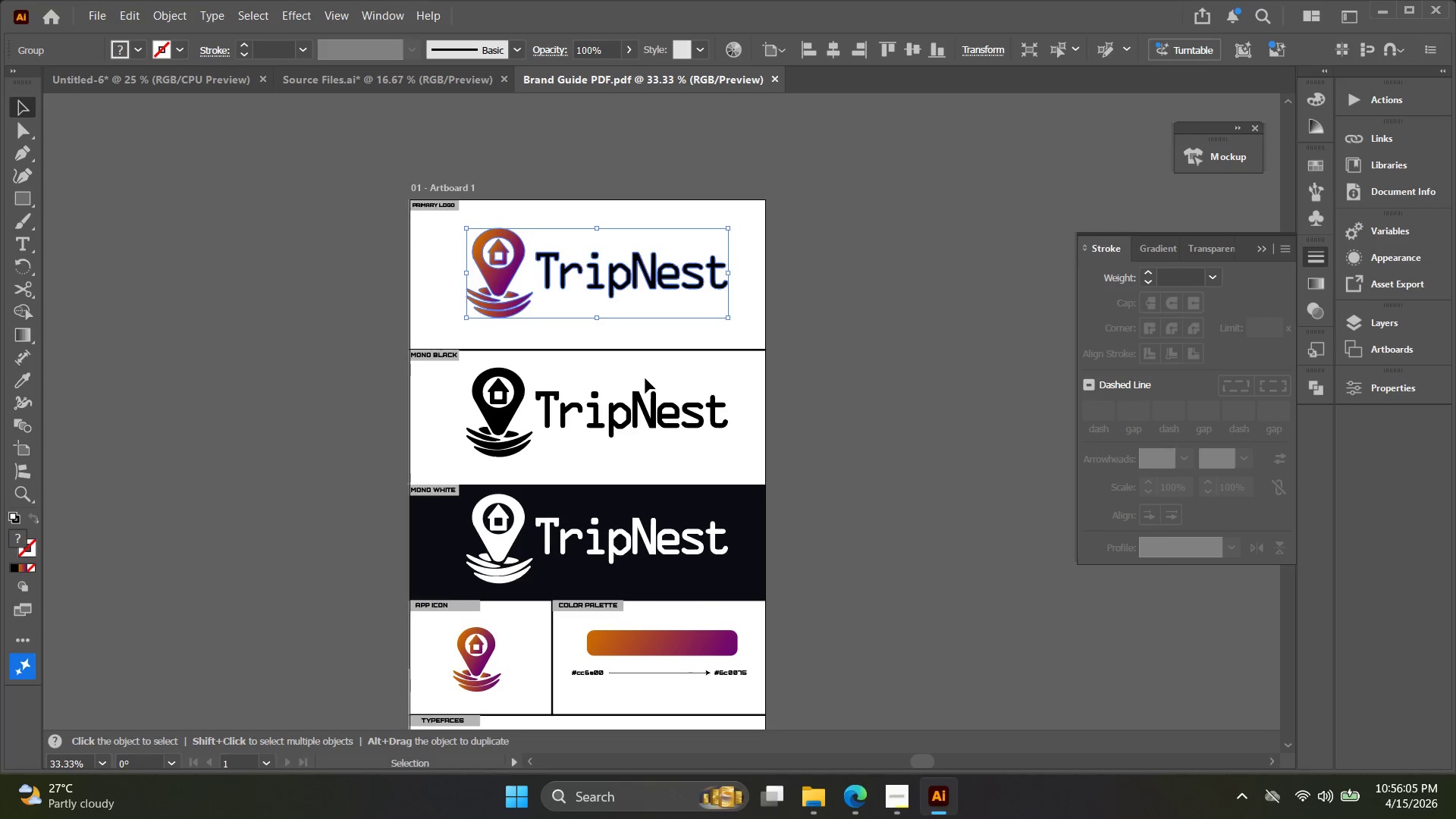 
scroll: coordinate [646, 356], scroll_direction: down, amount: 2.0
 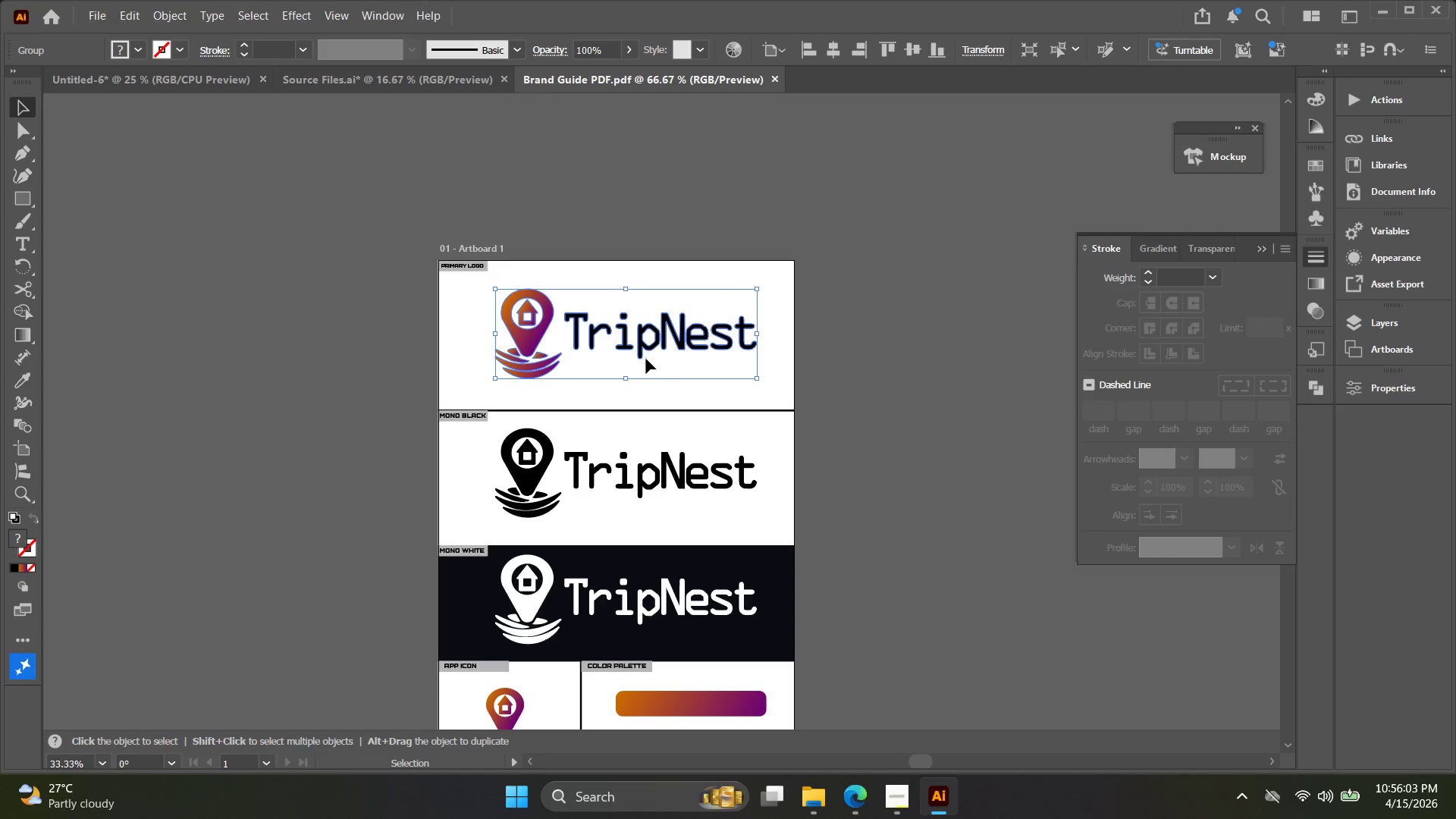 
hold_key(key=Space, duration=0.48)
 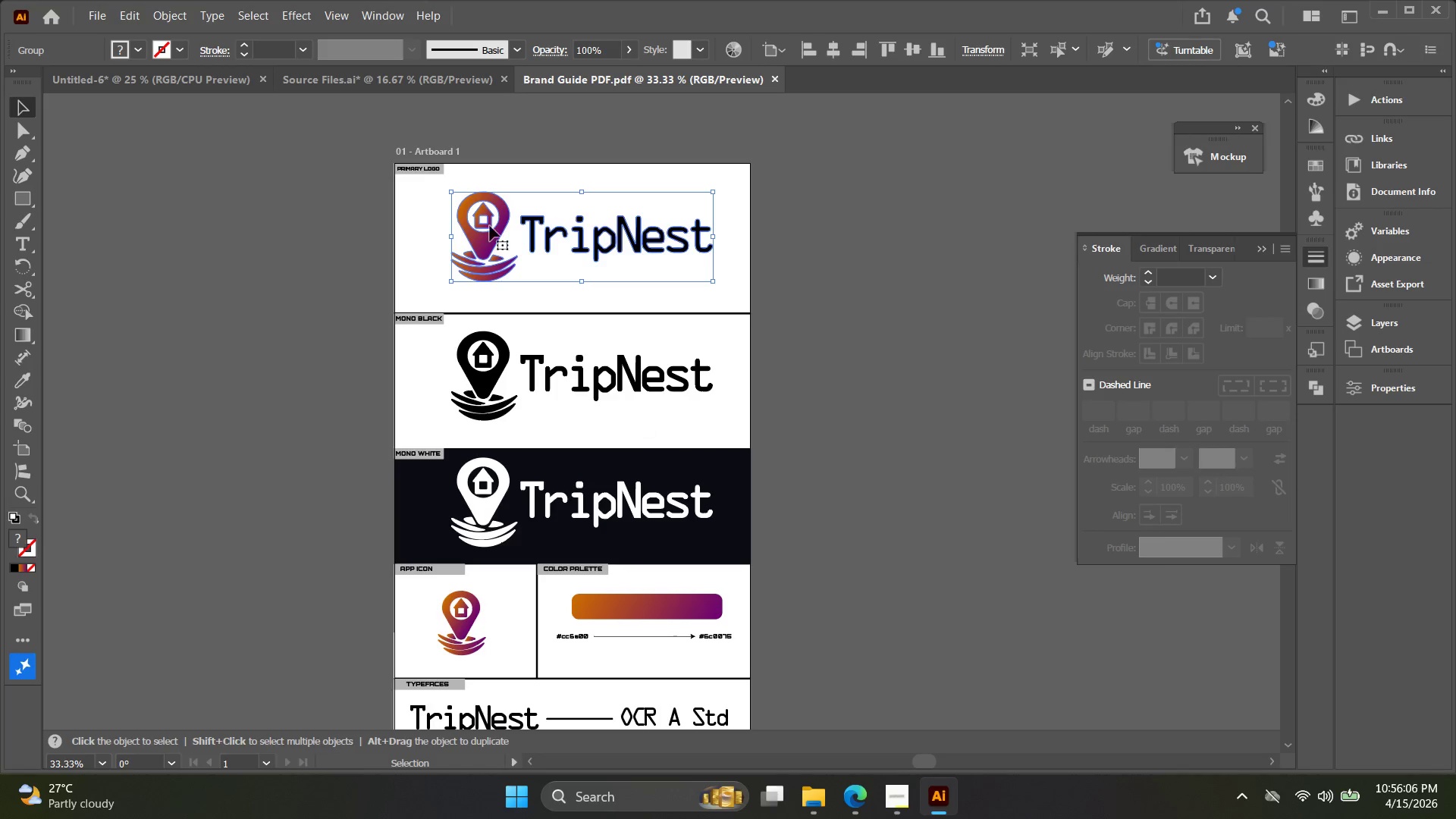 
left_click_drag(start_coordinate=[675, 478], to_coordinate=[660, 441])
 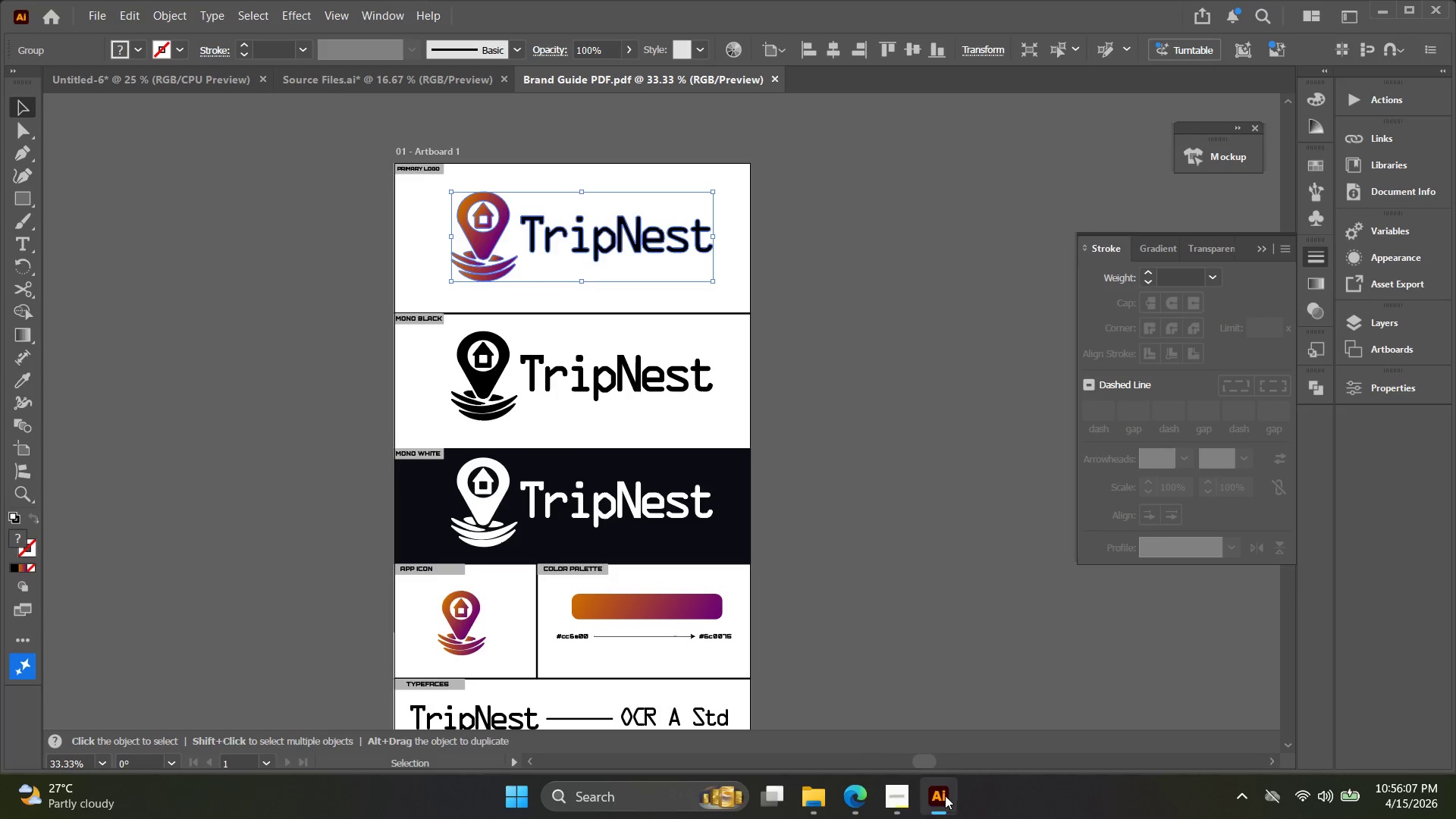 
left_click([817, 801])
 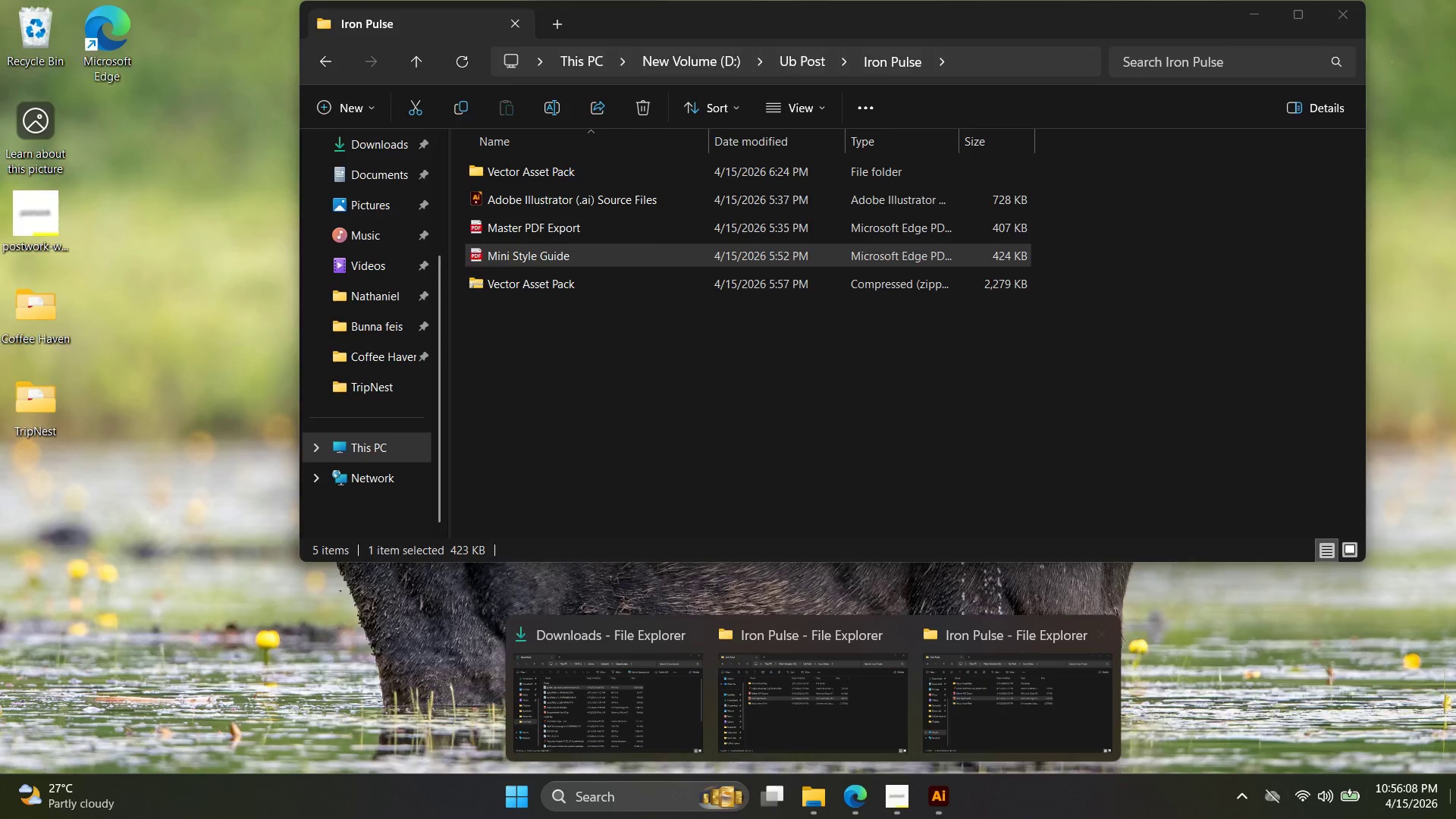 
left_click([1453, 817])
 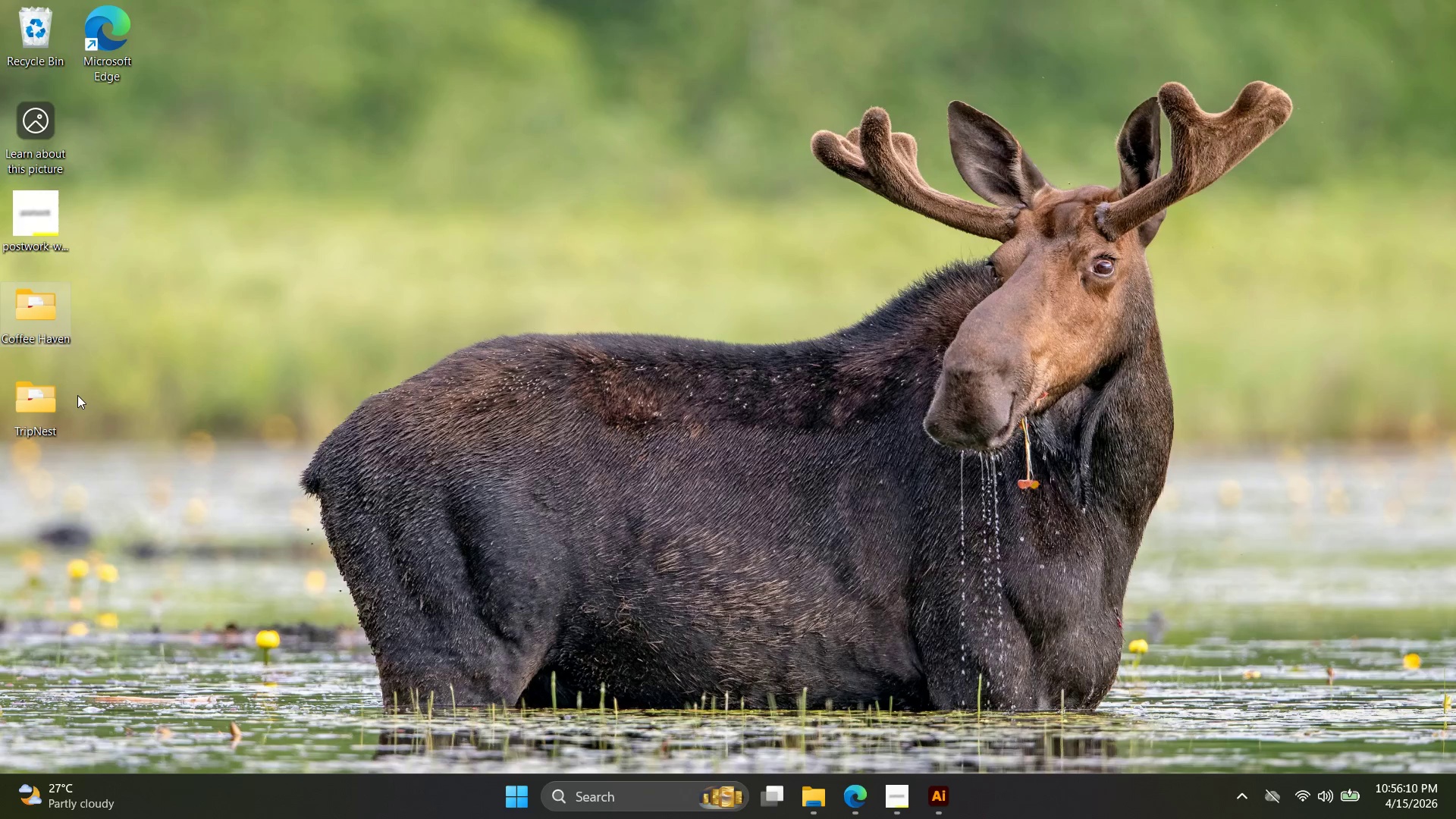 
double_click([51, 396])
 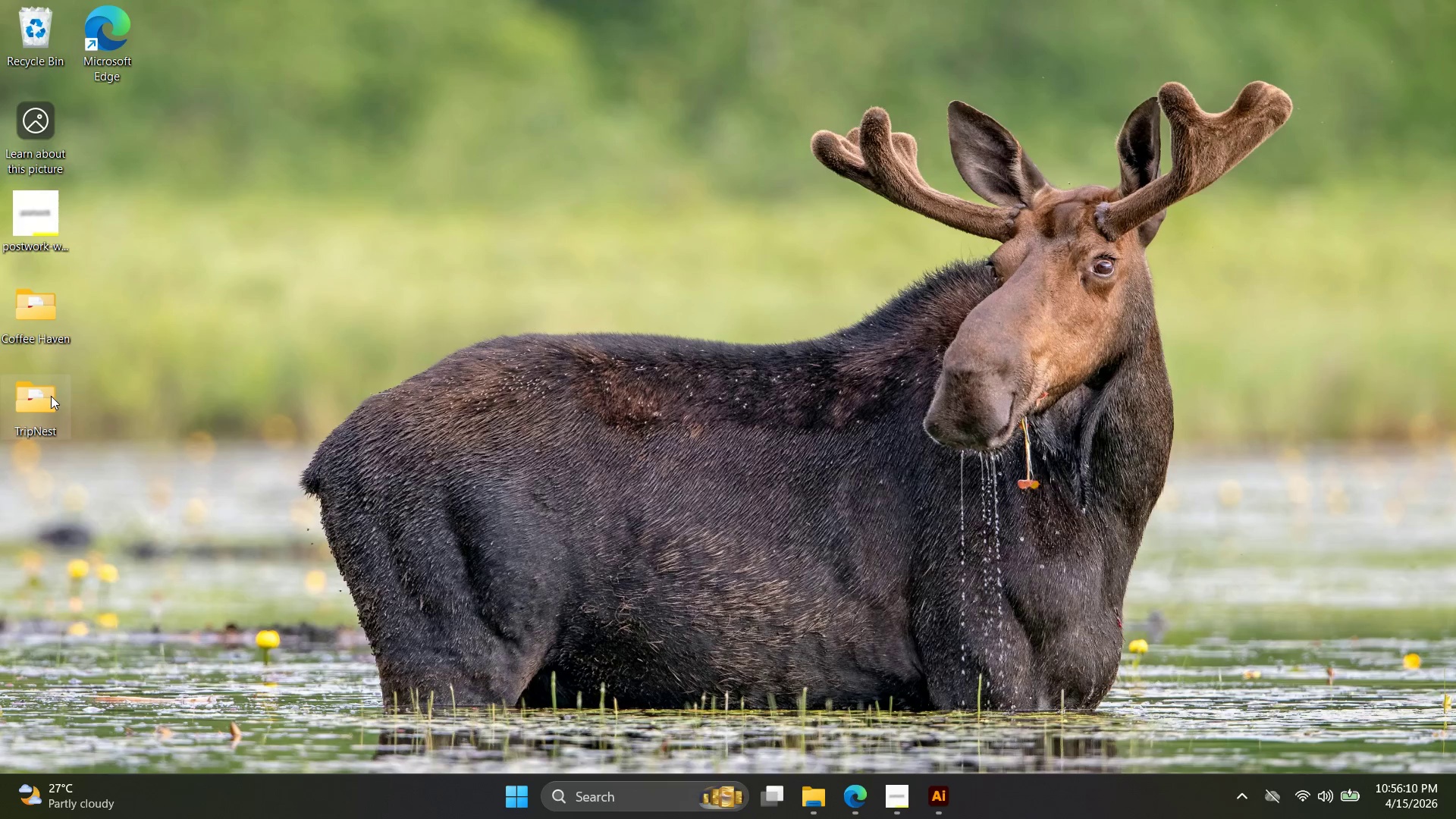 
left_click_drag(start_coordinate=[51, 396], to_coordinate=[765, 258])
 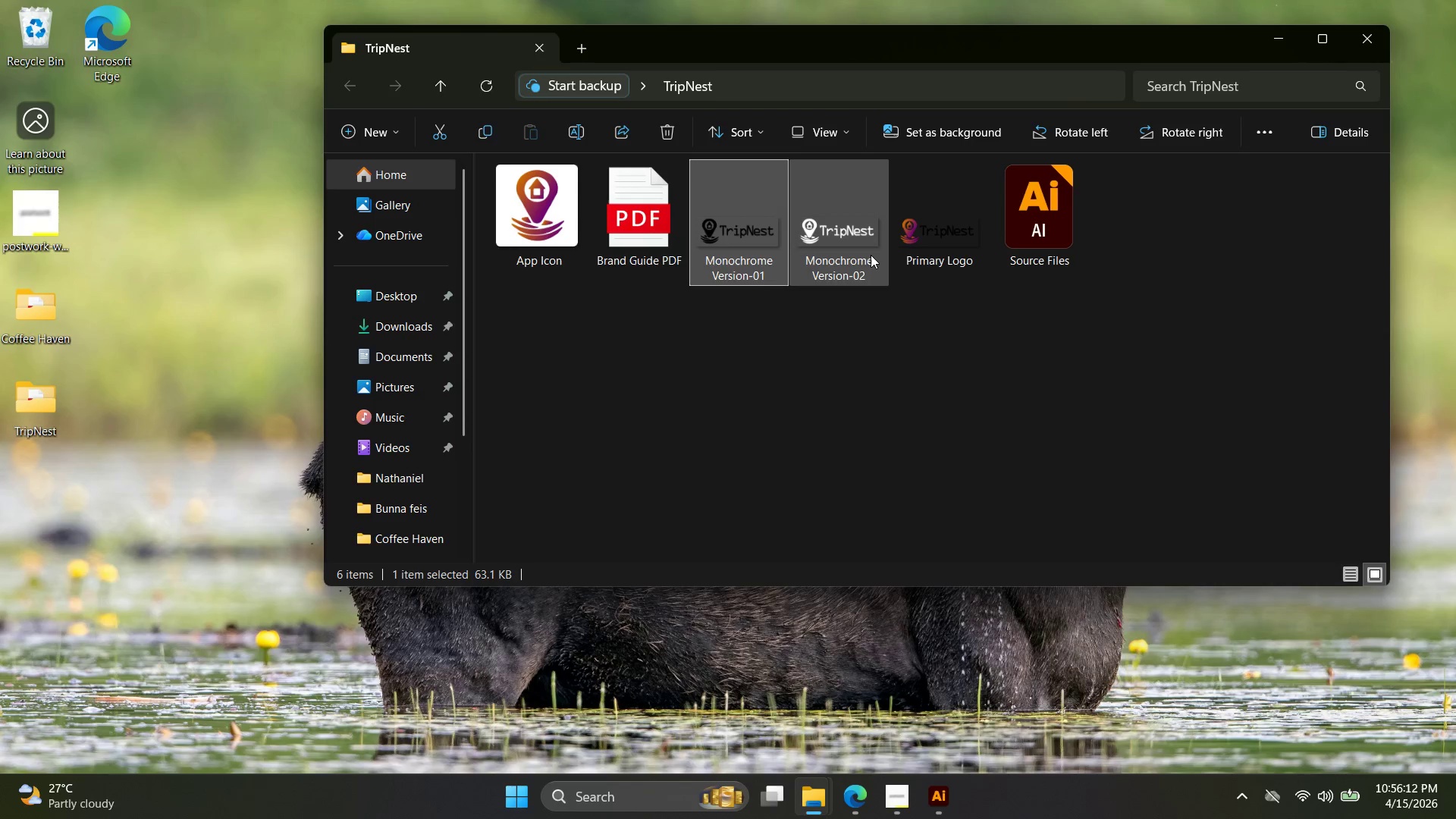 
double_click([871, 255])
 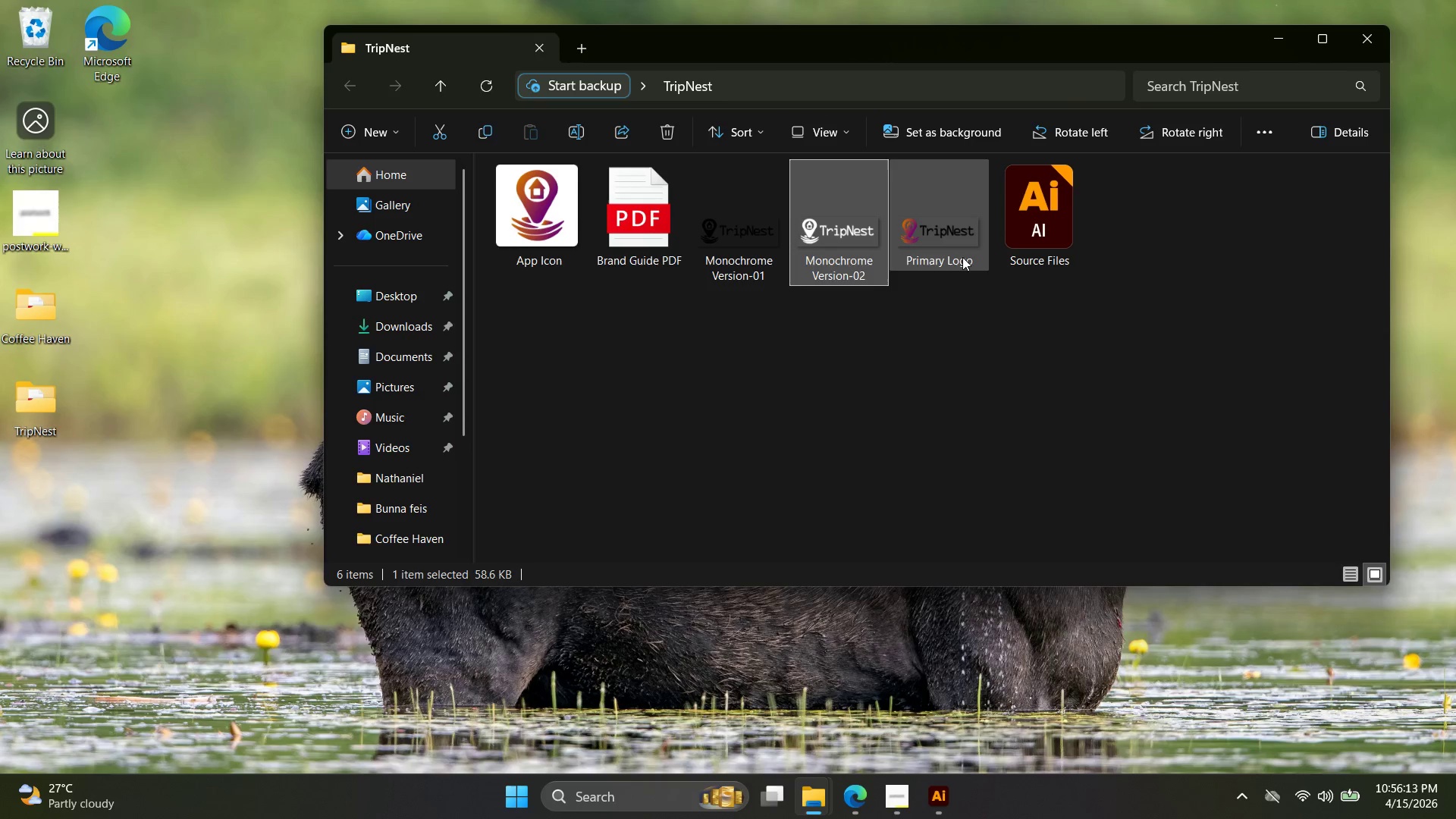 
triple_click([963, 257])
 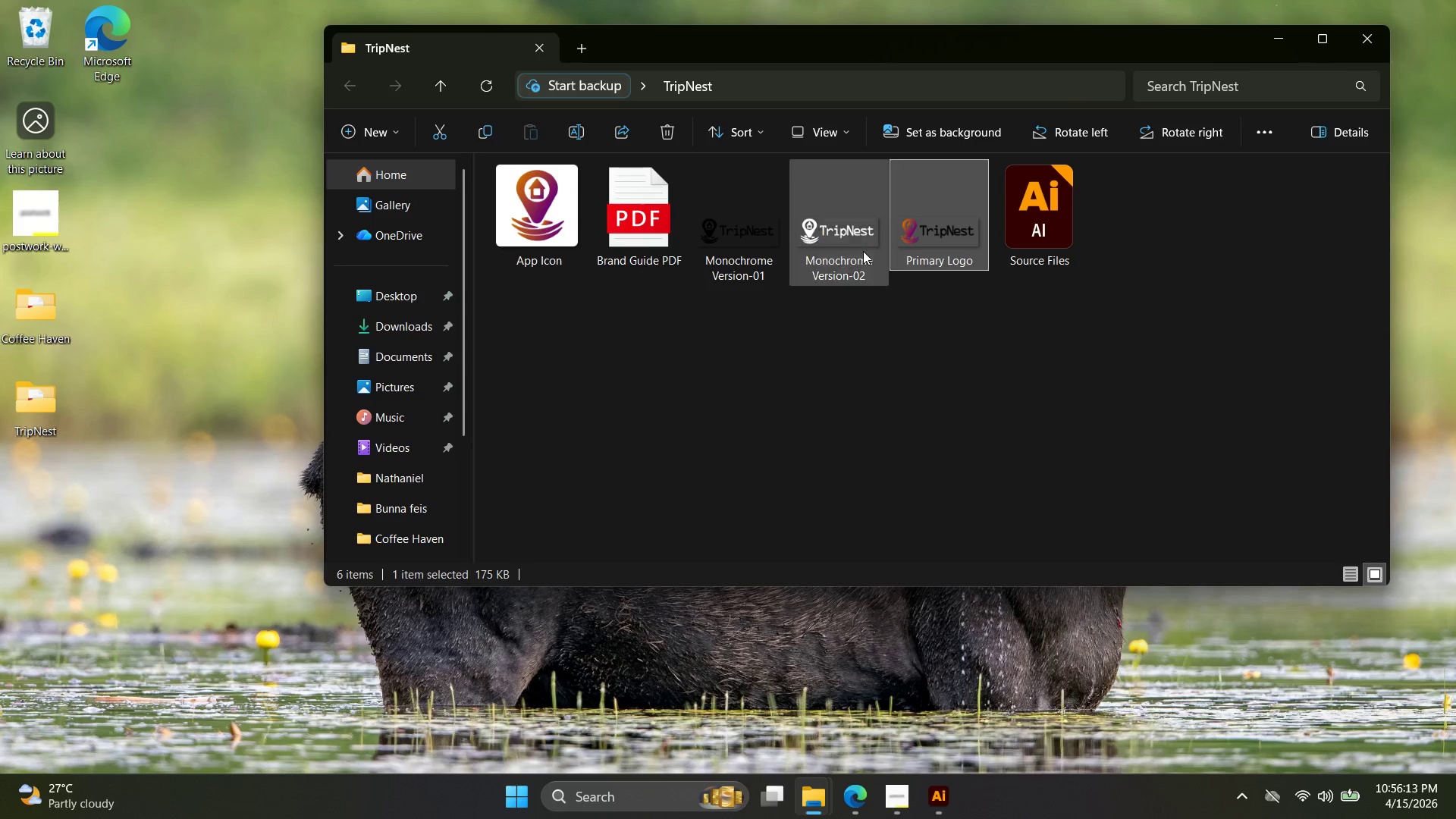 
triple_click([862, 251])
 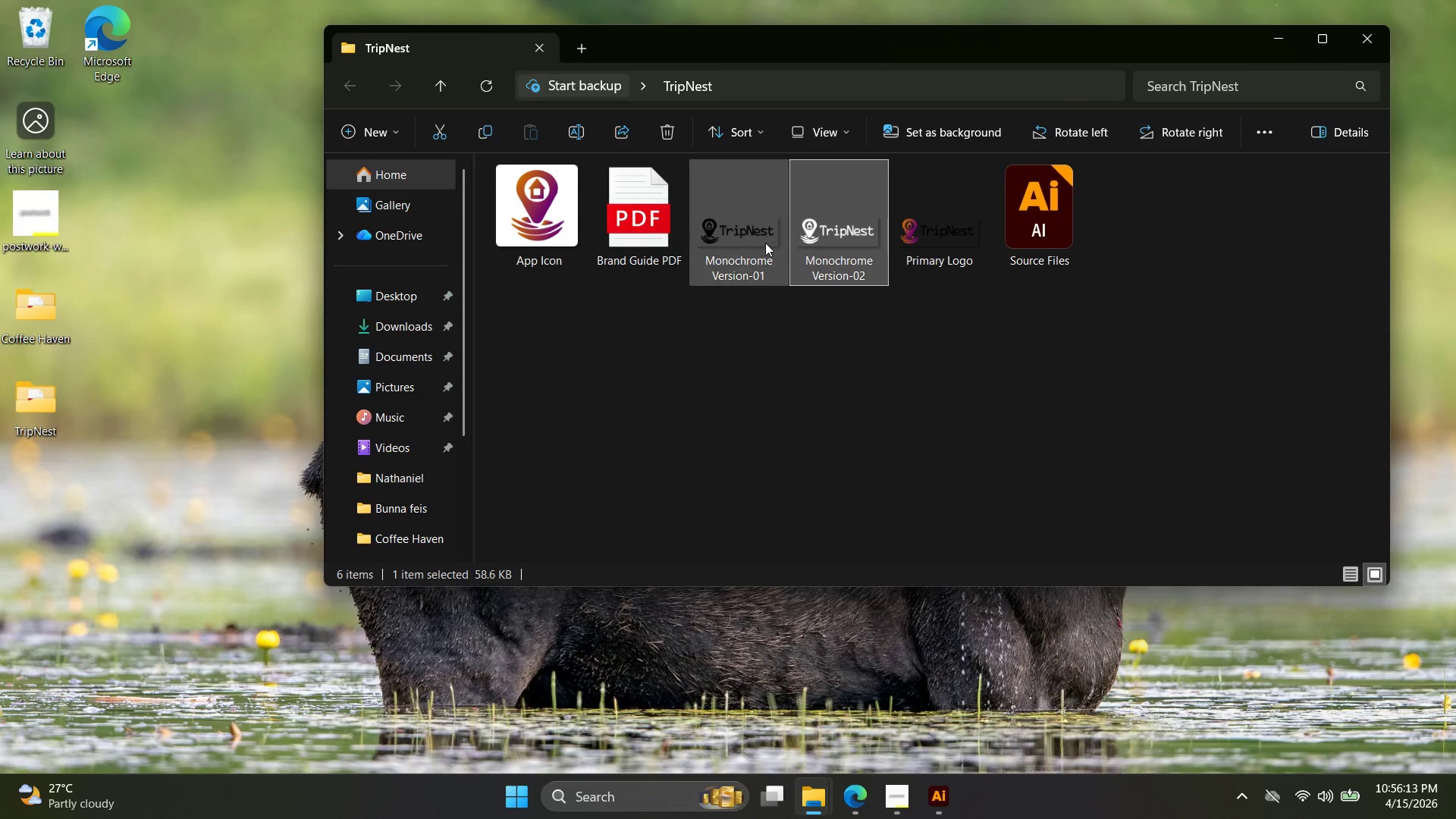 
triple_click([765, 243])
 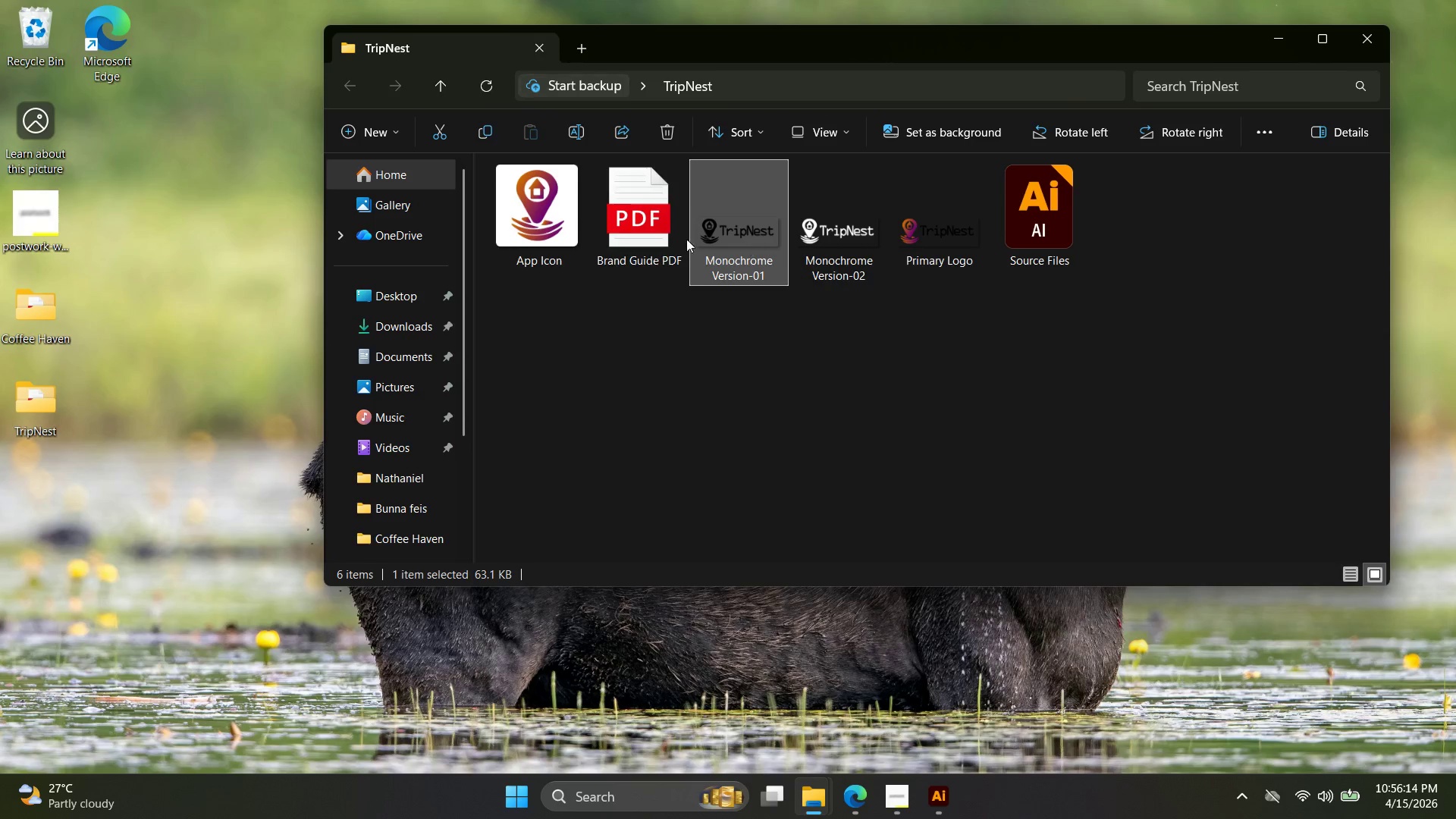 
left_click([595, 229])
 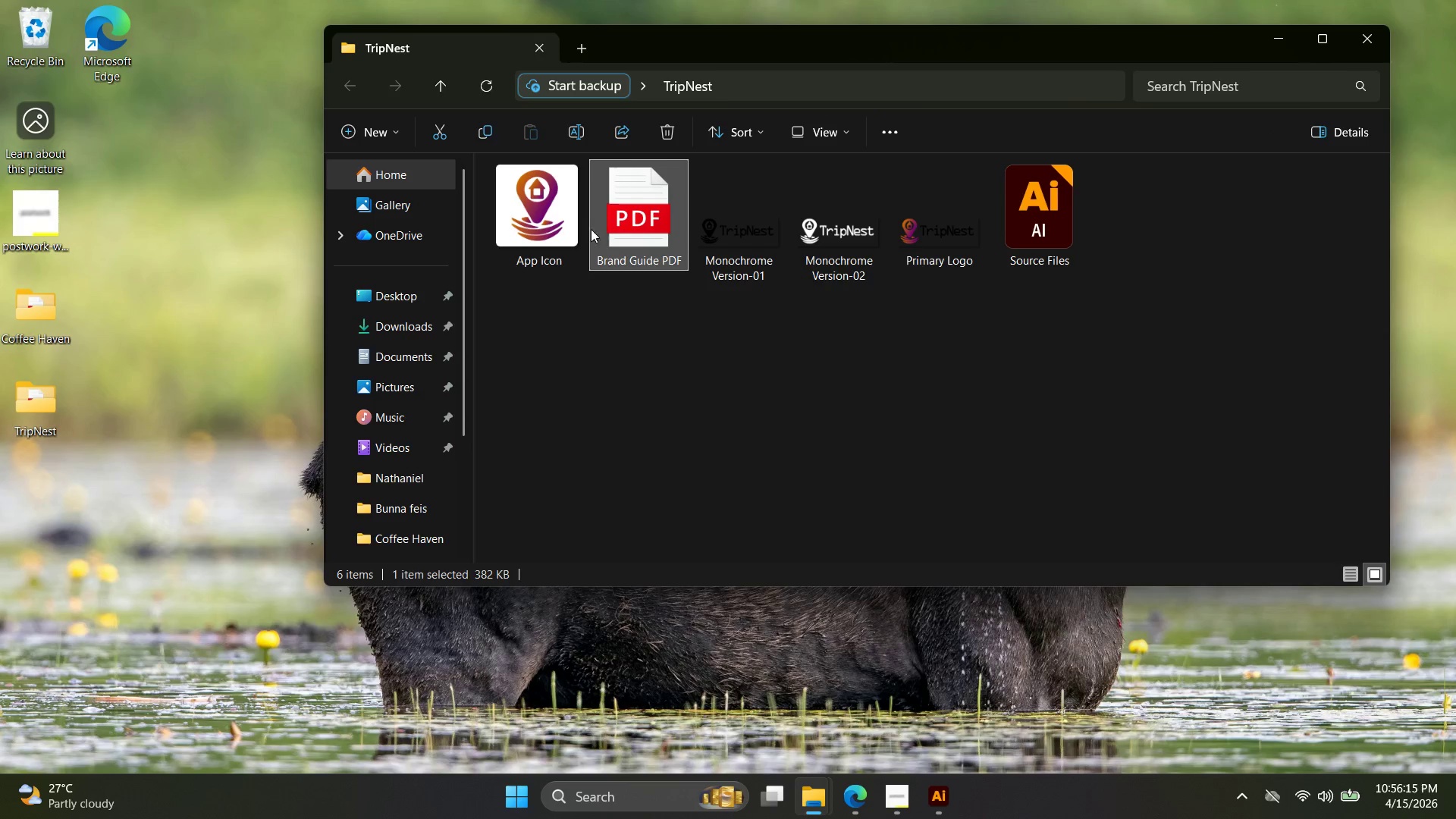 
left_click([557, 231])
 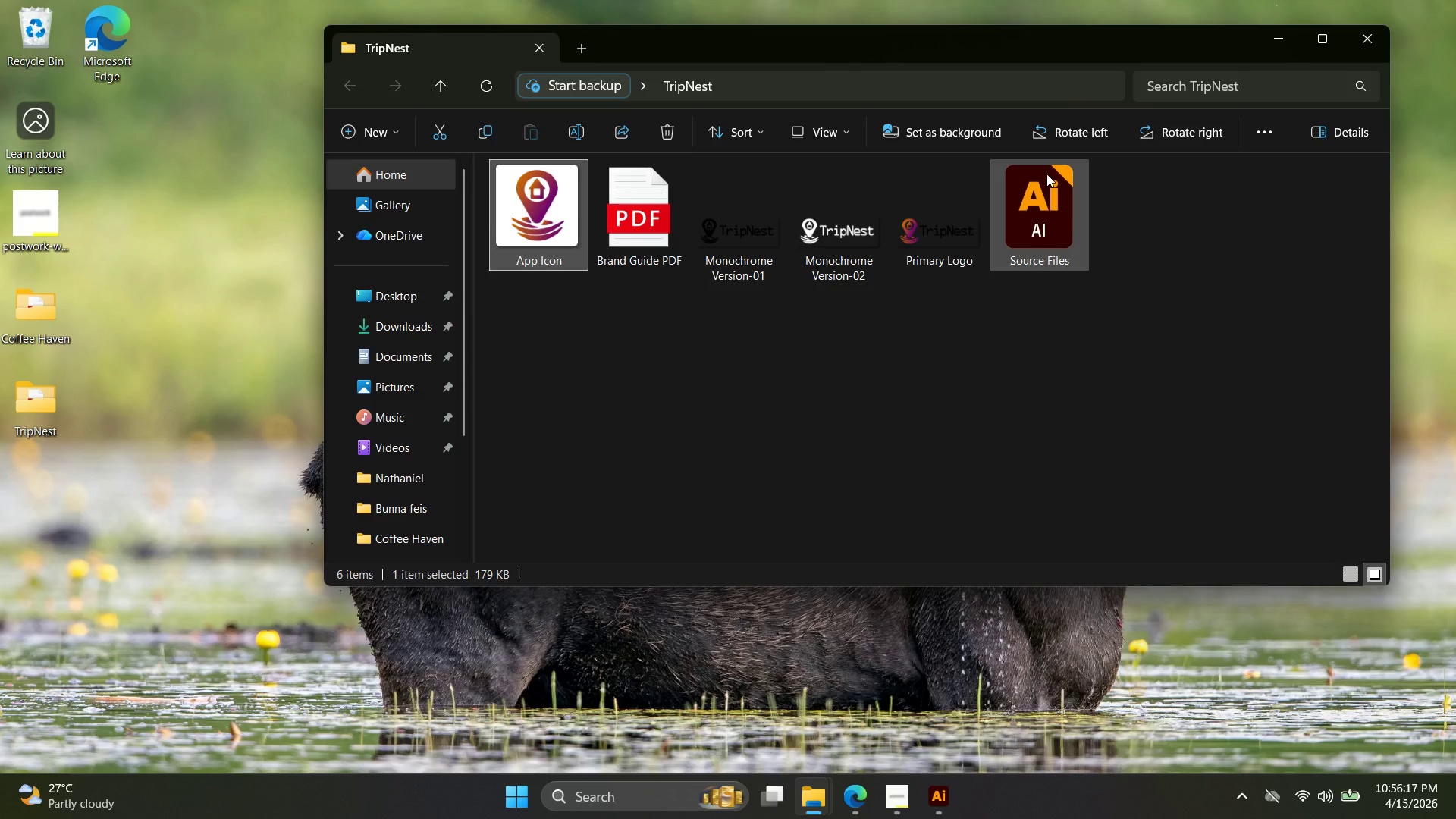 
left_click([1039, 228])
 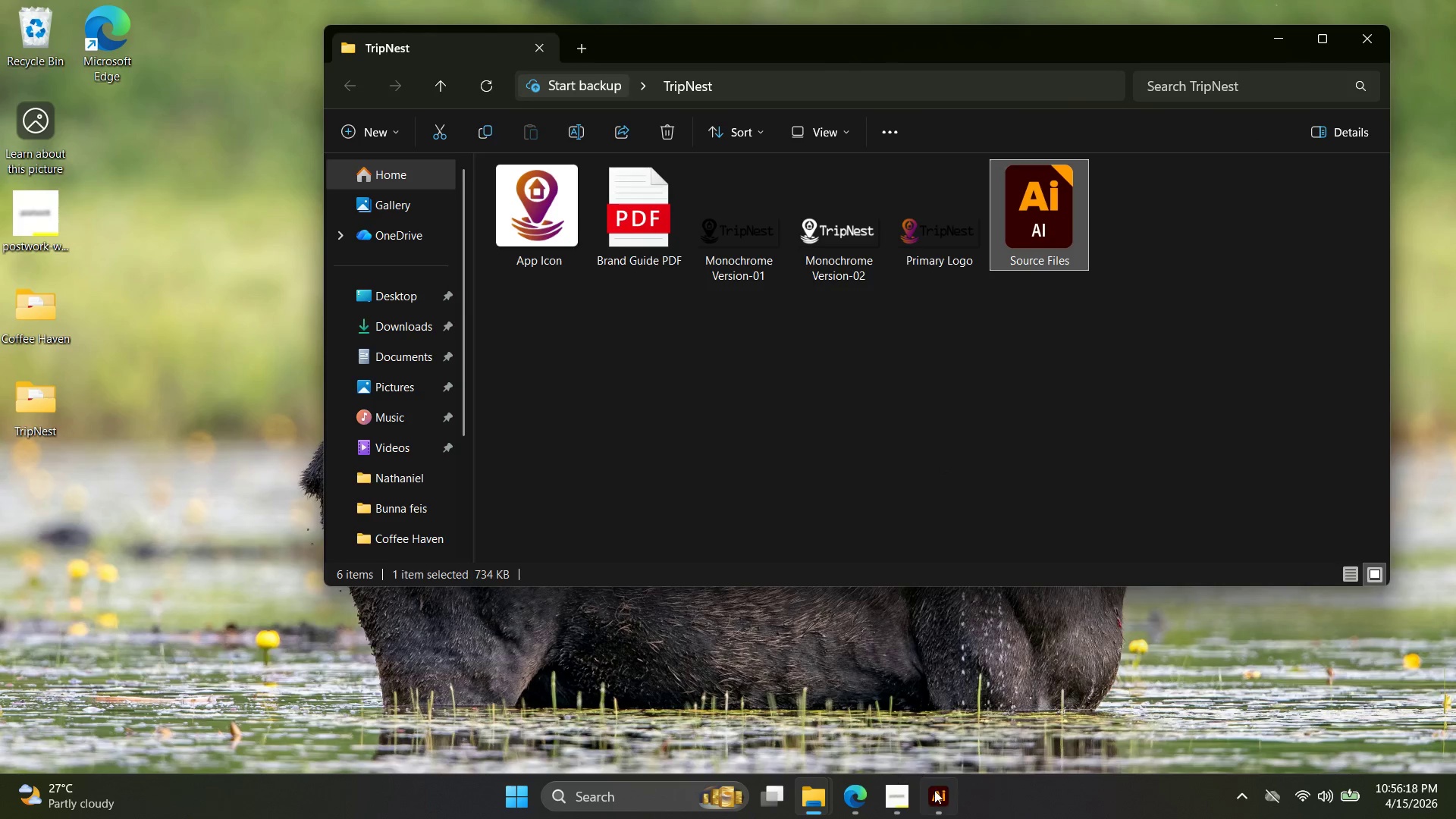 
left_click([938, 814])
 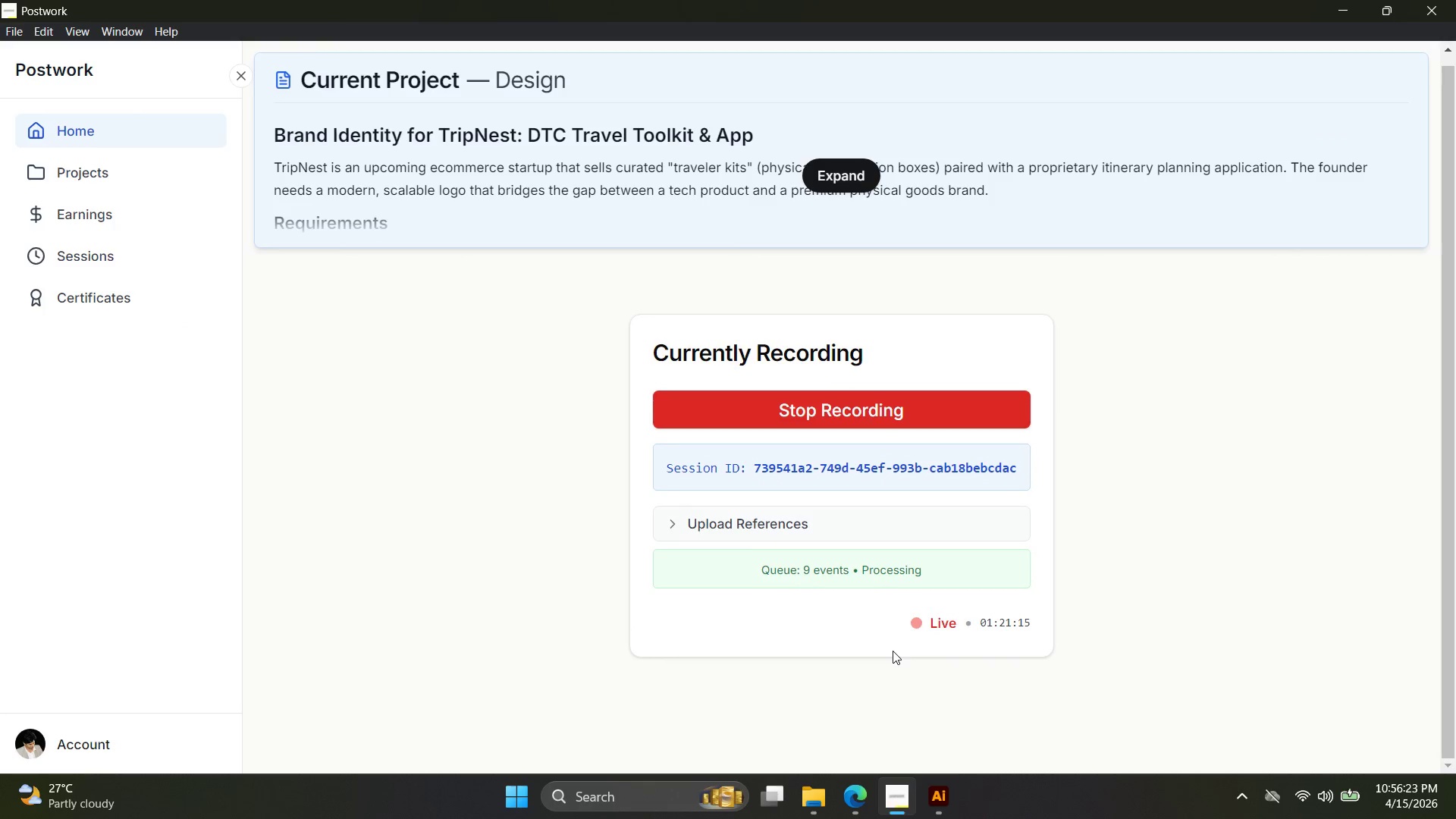 
wait(6.06)
 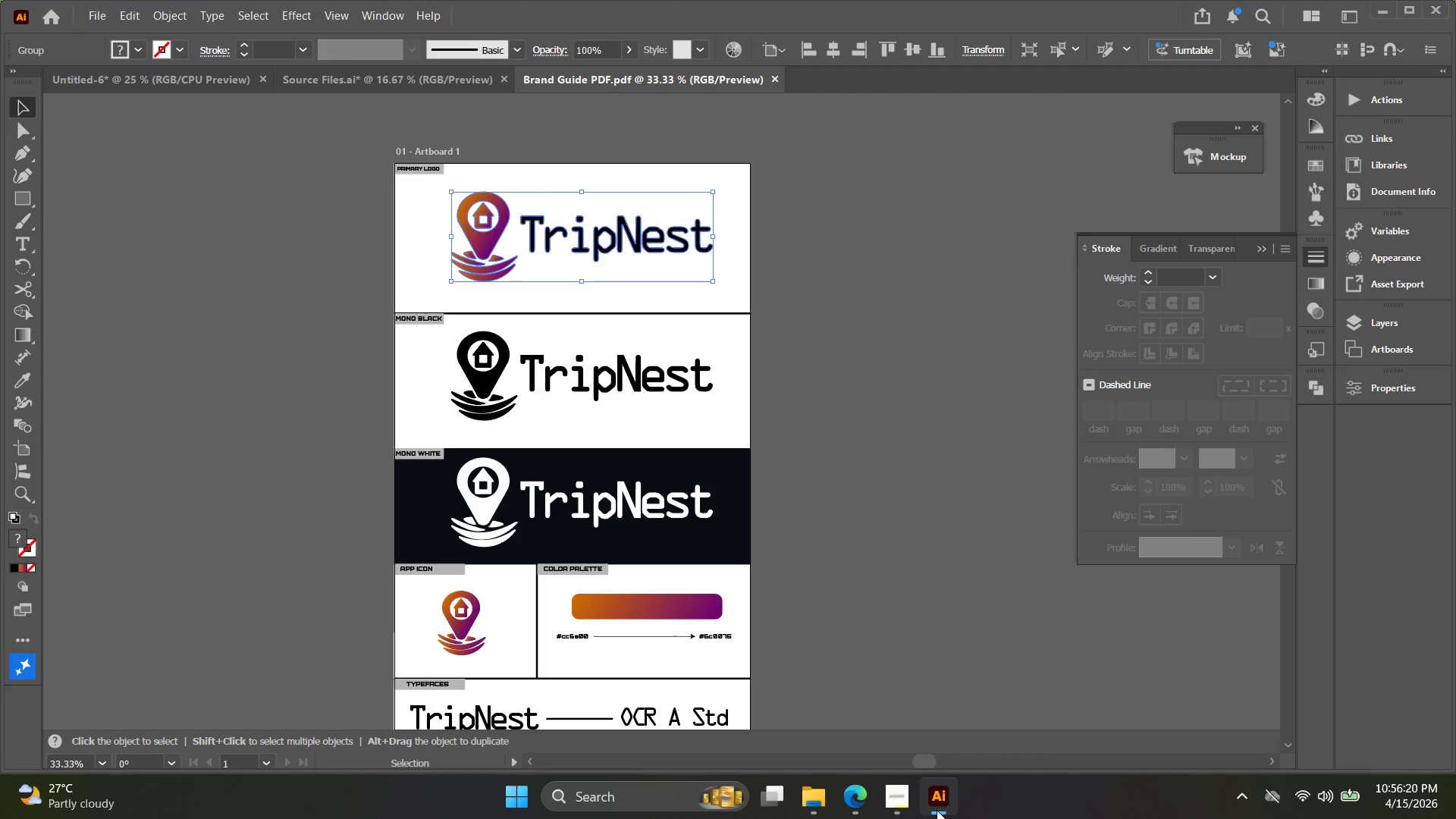 
left_click([883, 497])
 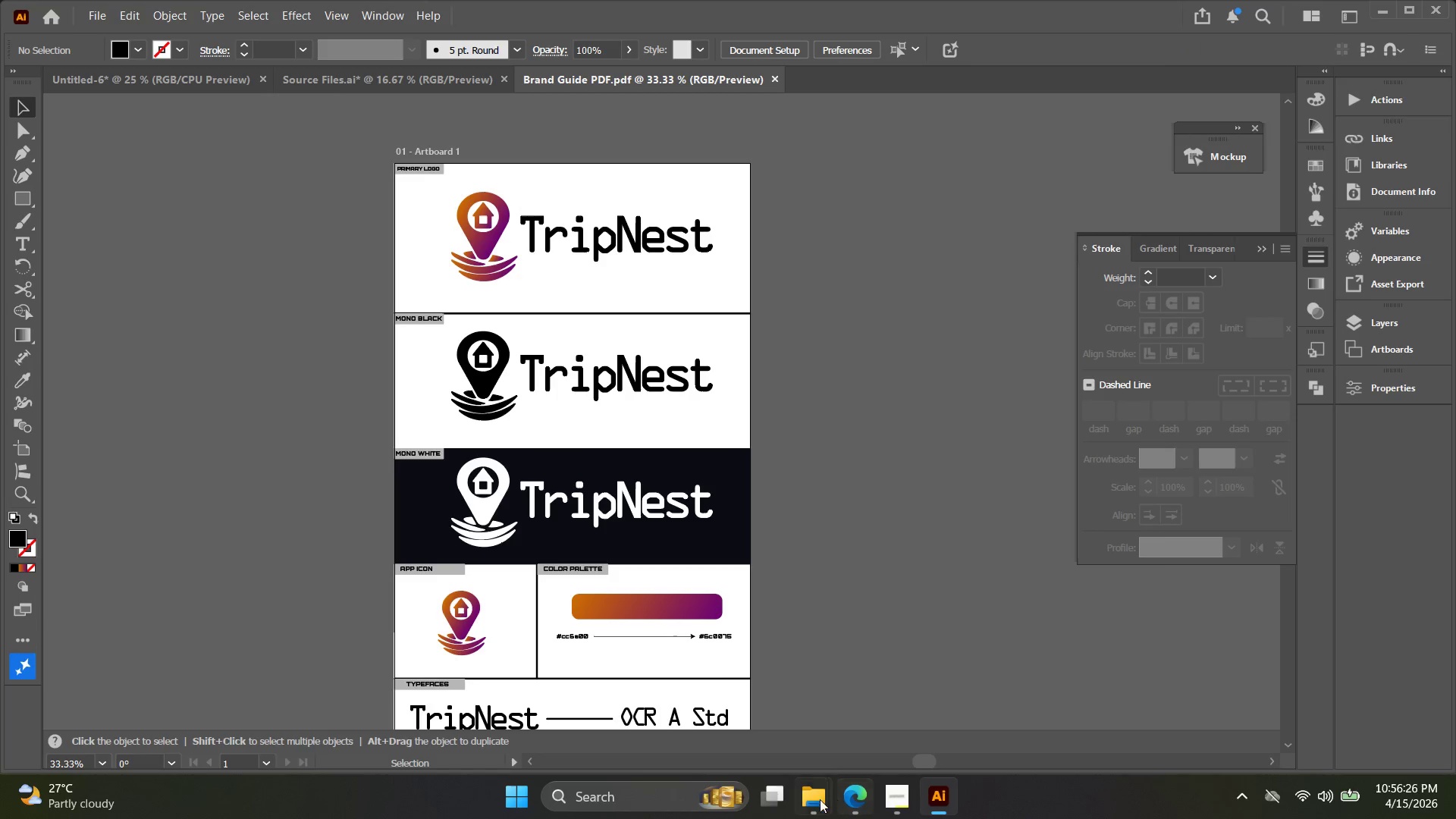 
left_click([1093, 712])
 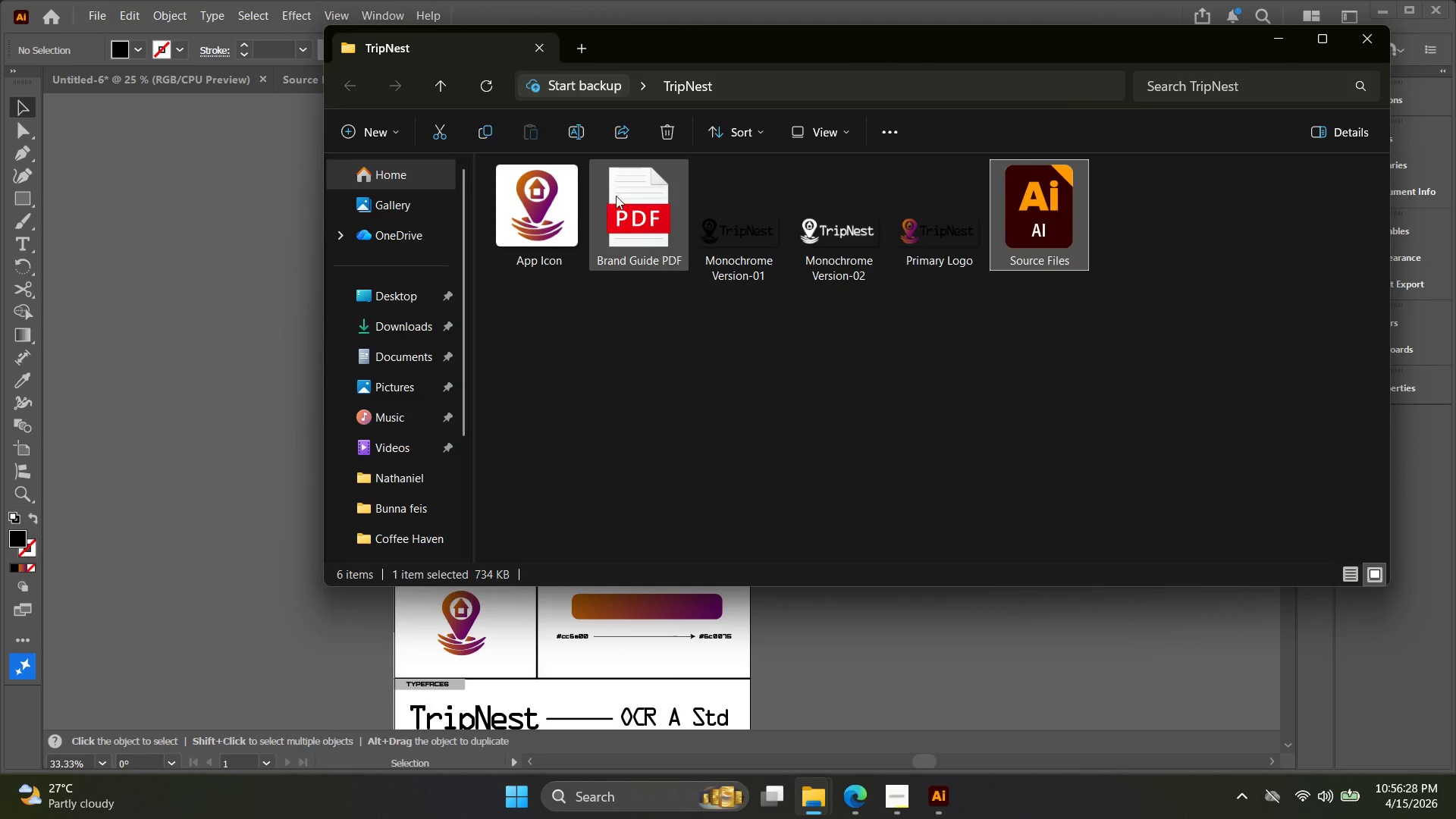 
double_click([648, 213])
 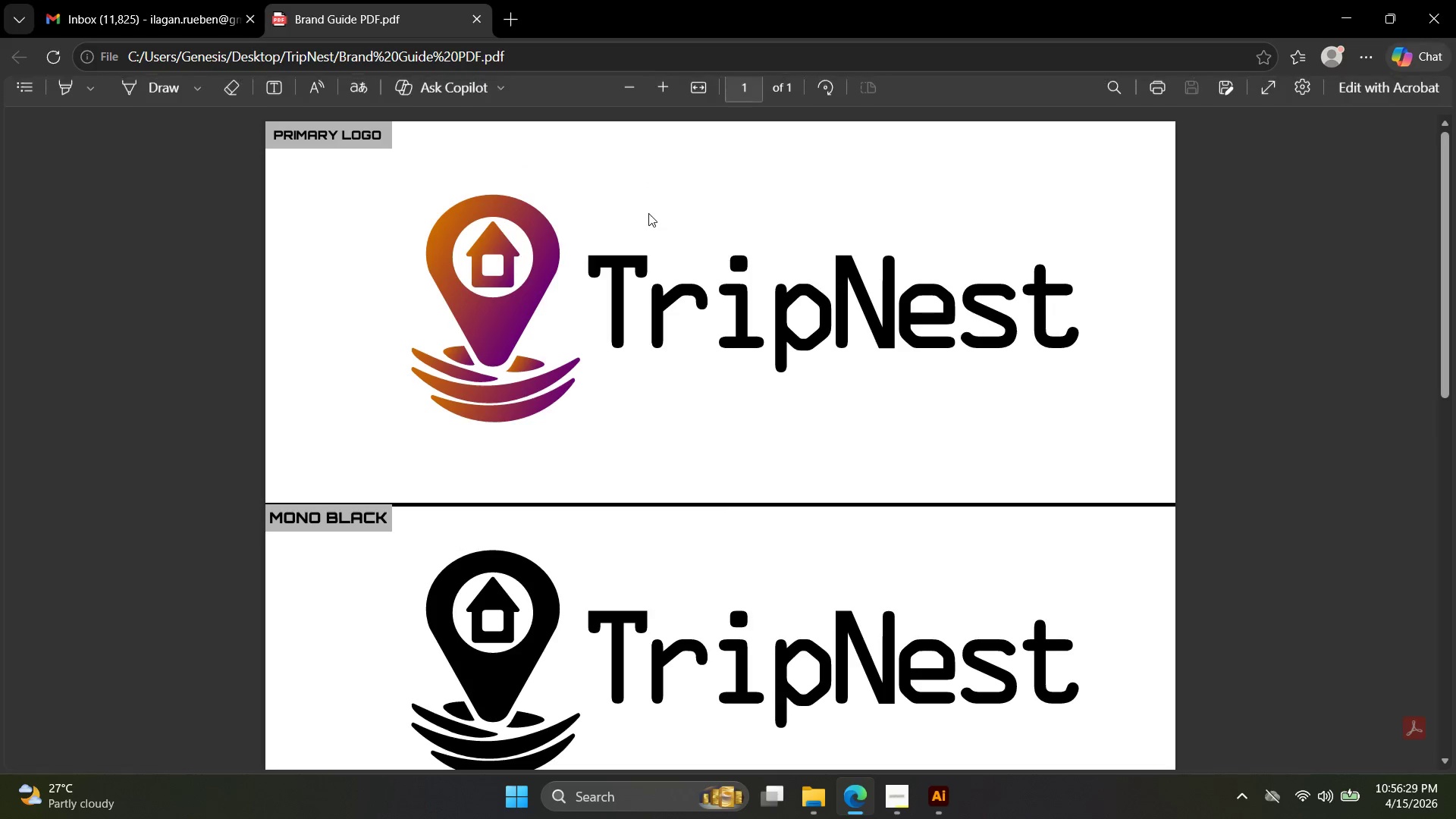 
scroll: coordinate [712, 364], scroll_direction: down, amount: 15.0
 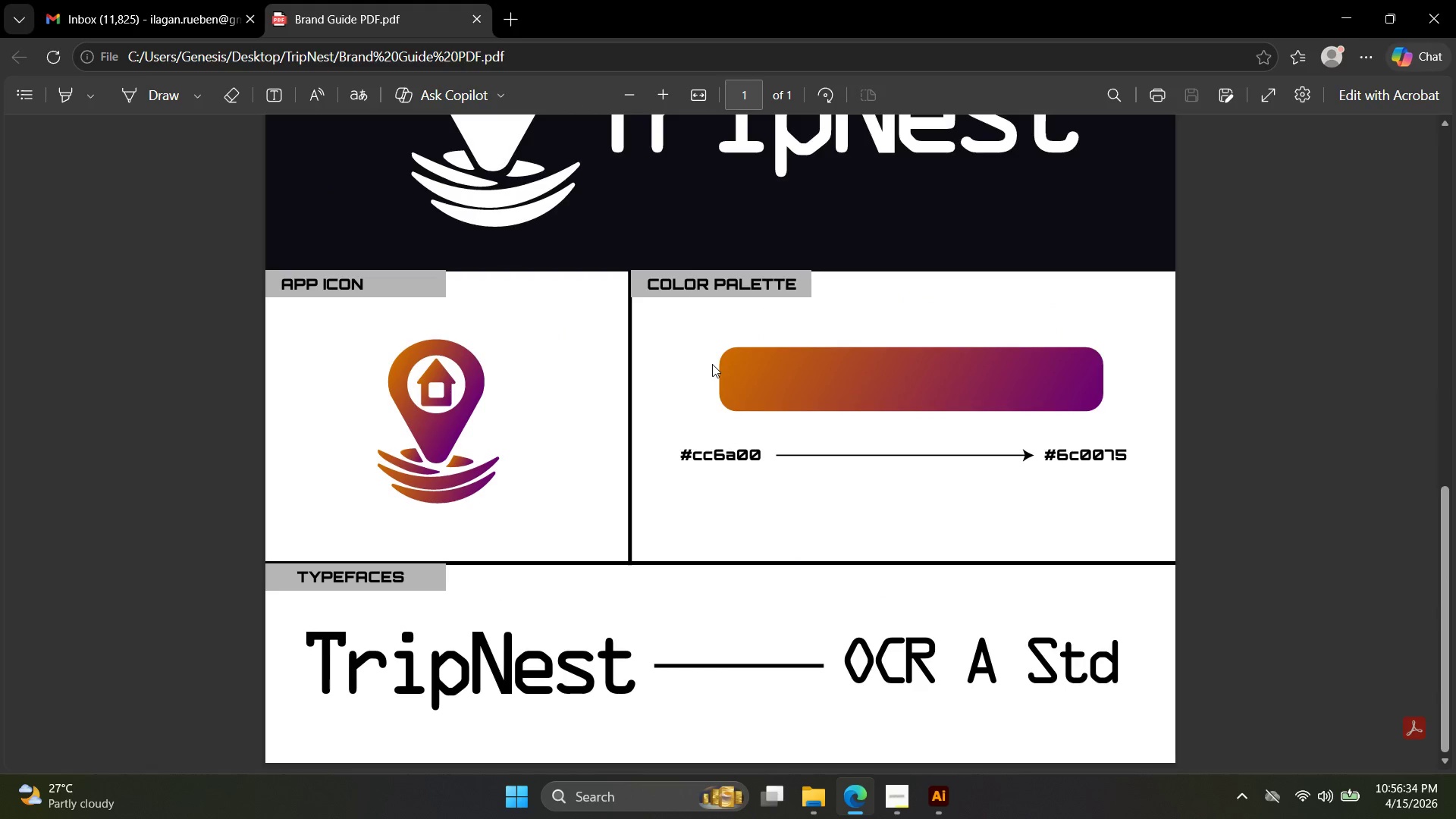 
scroll: coordinate [708, 370], scroll_direction: up, amount: 11.0
 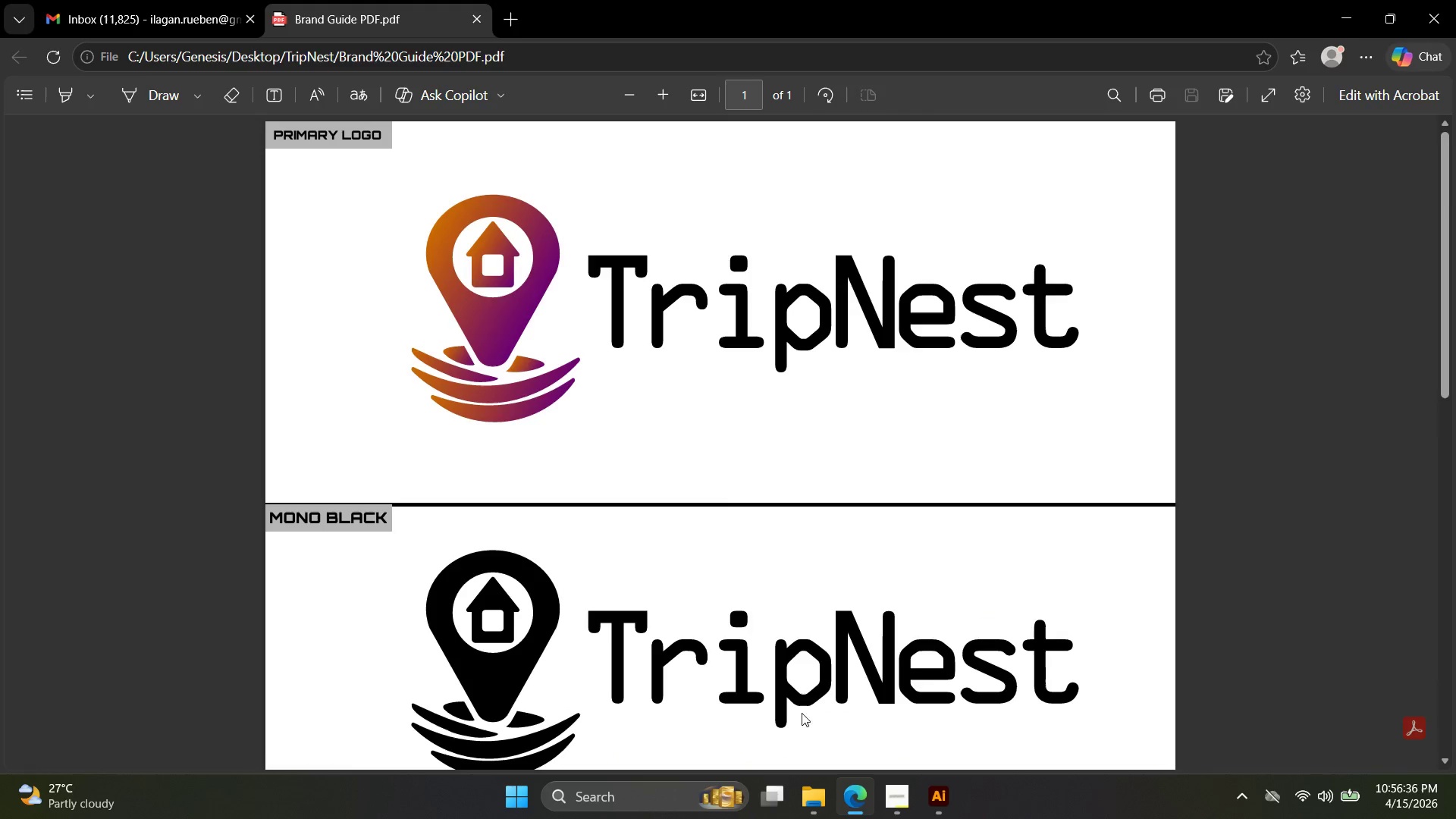 
left_click([814, 800])
 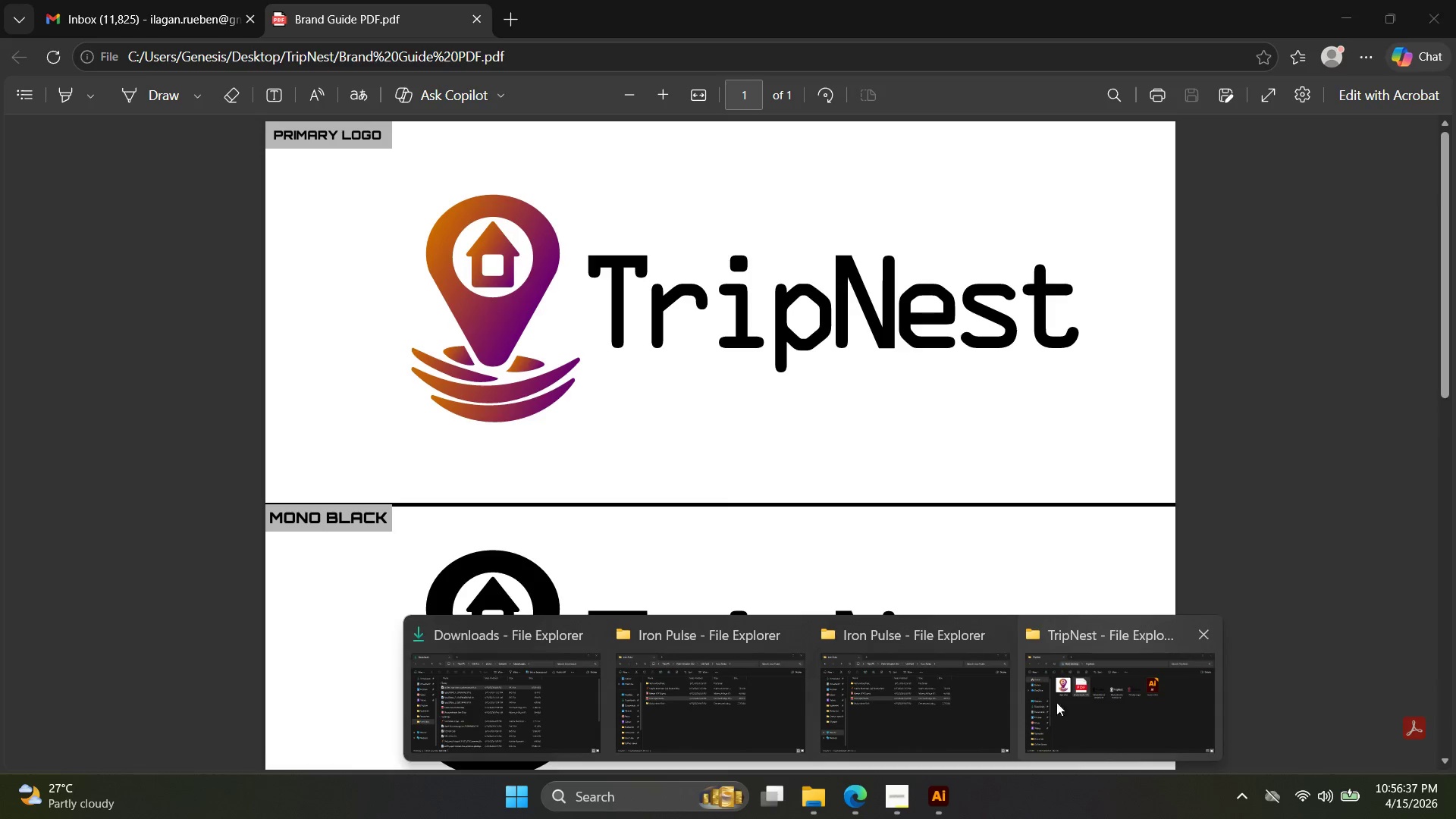 
left_click([1067, 708])
 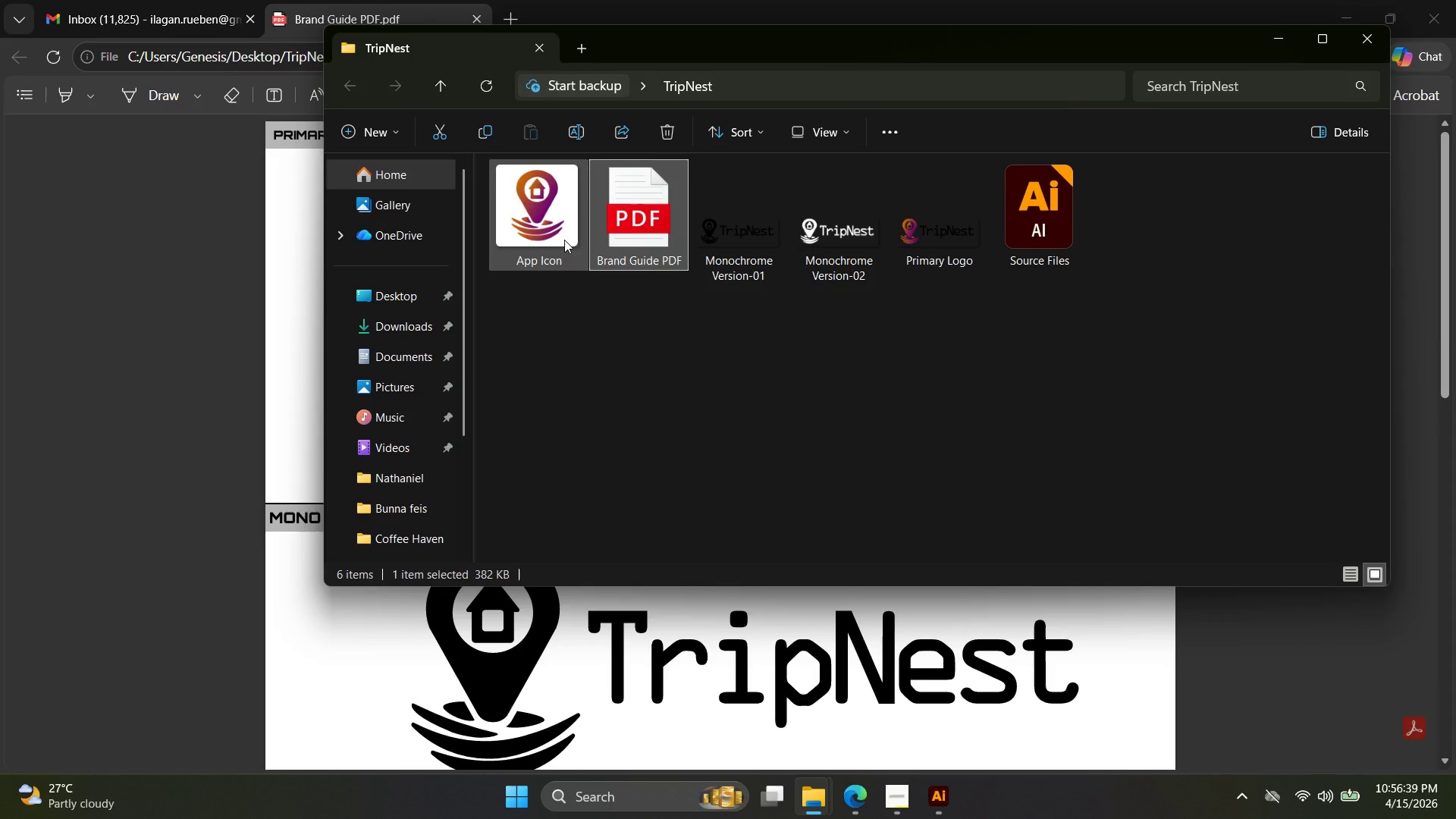 
double_click([564, 240])
 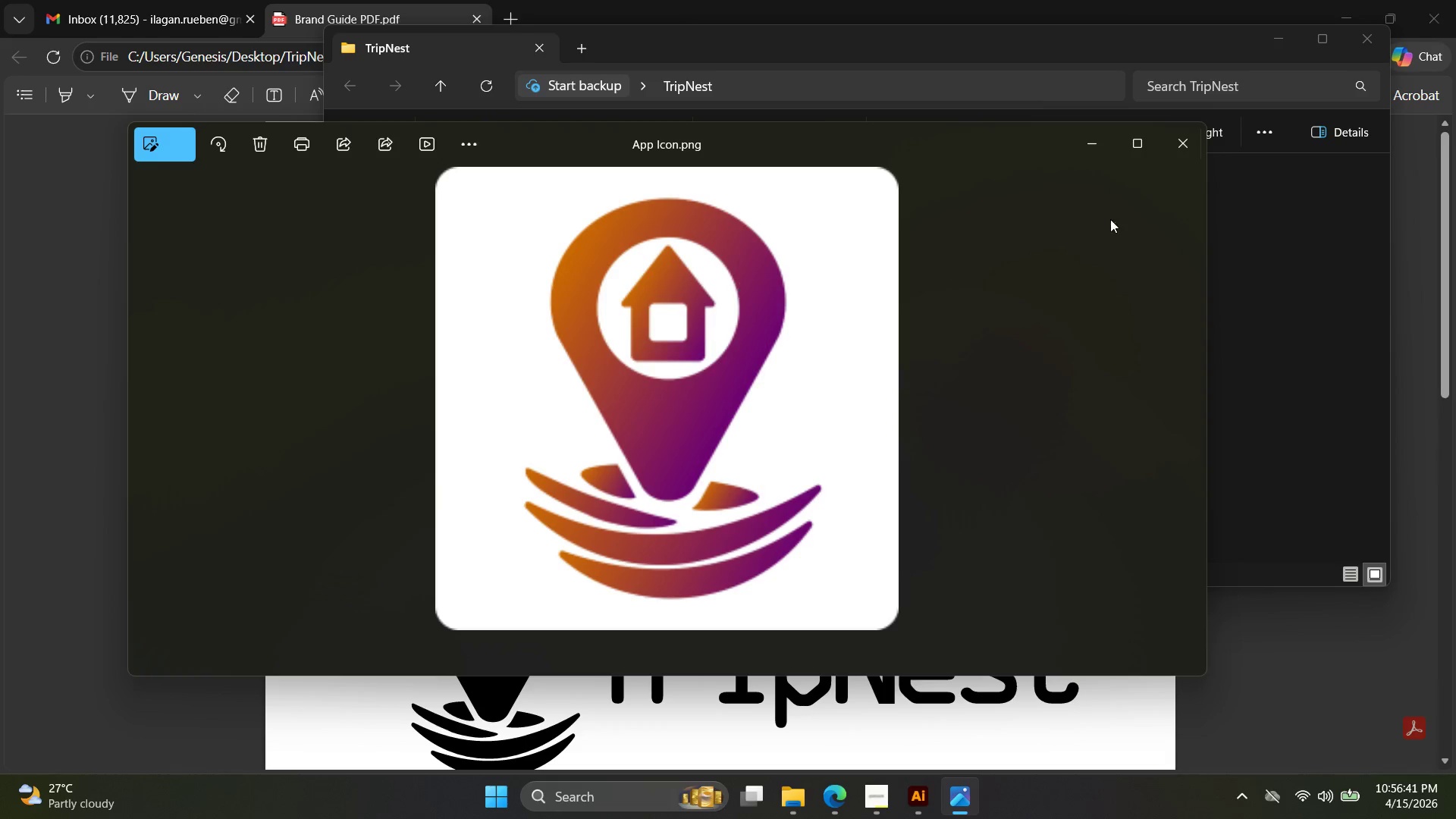 
left_click([1188, 149])
 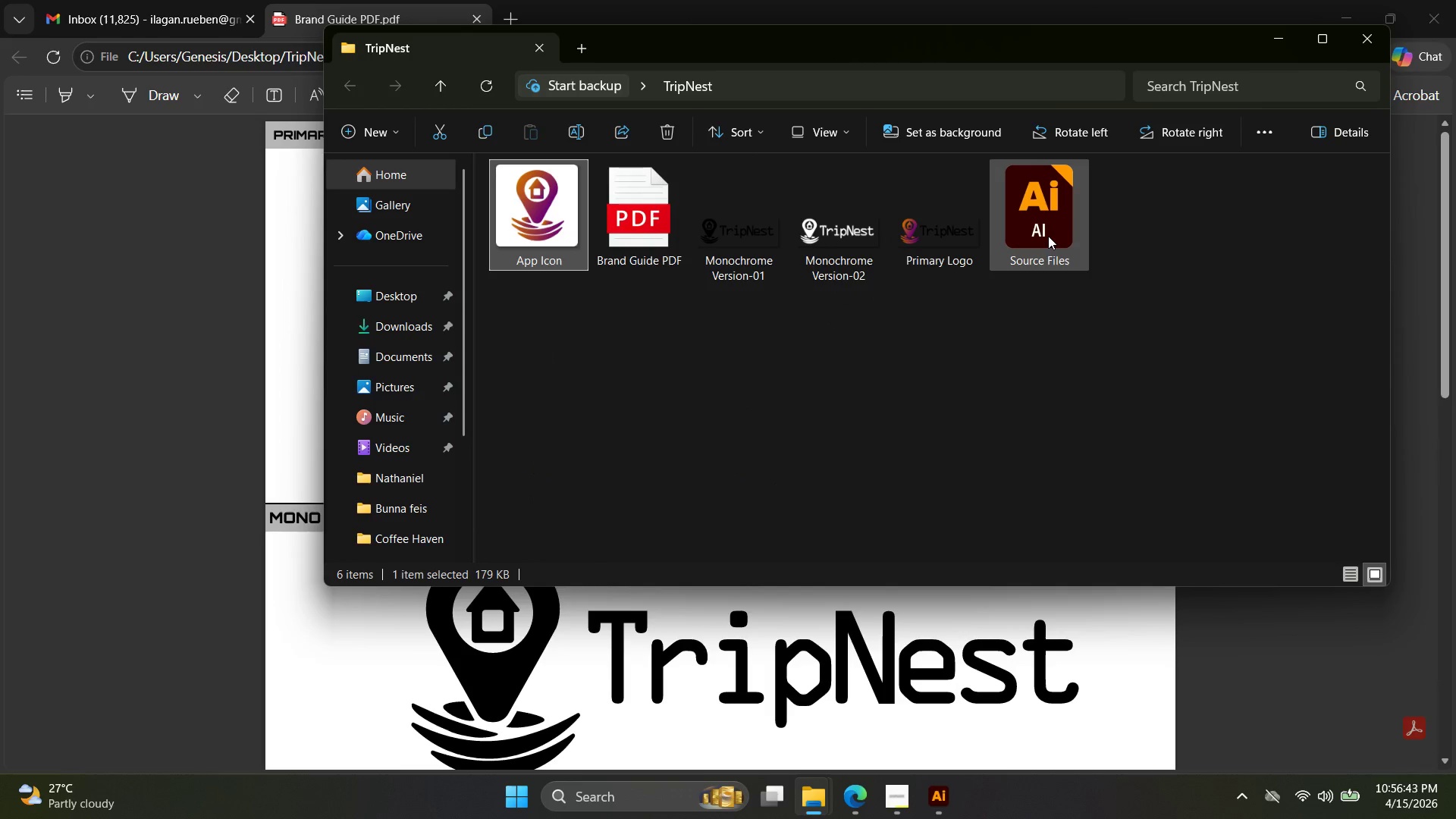 
double_click([1048, 236])
 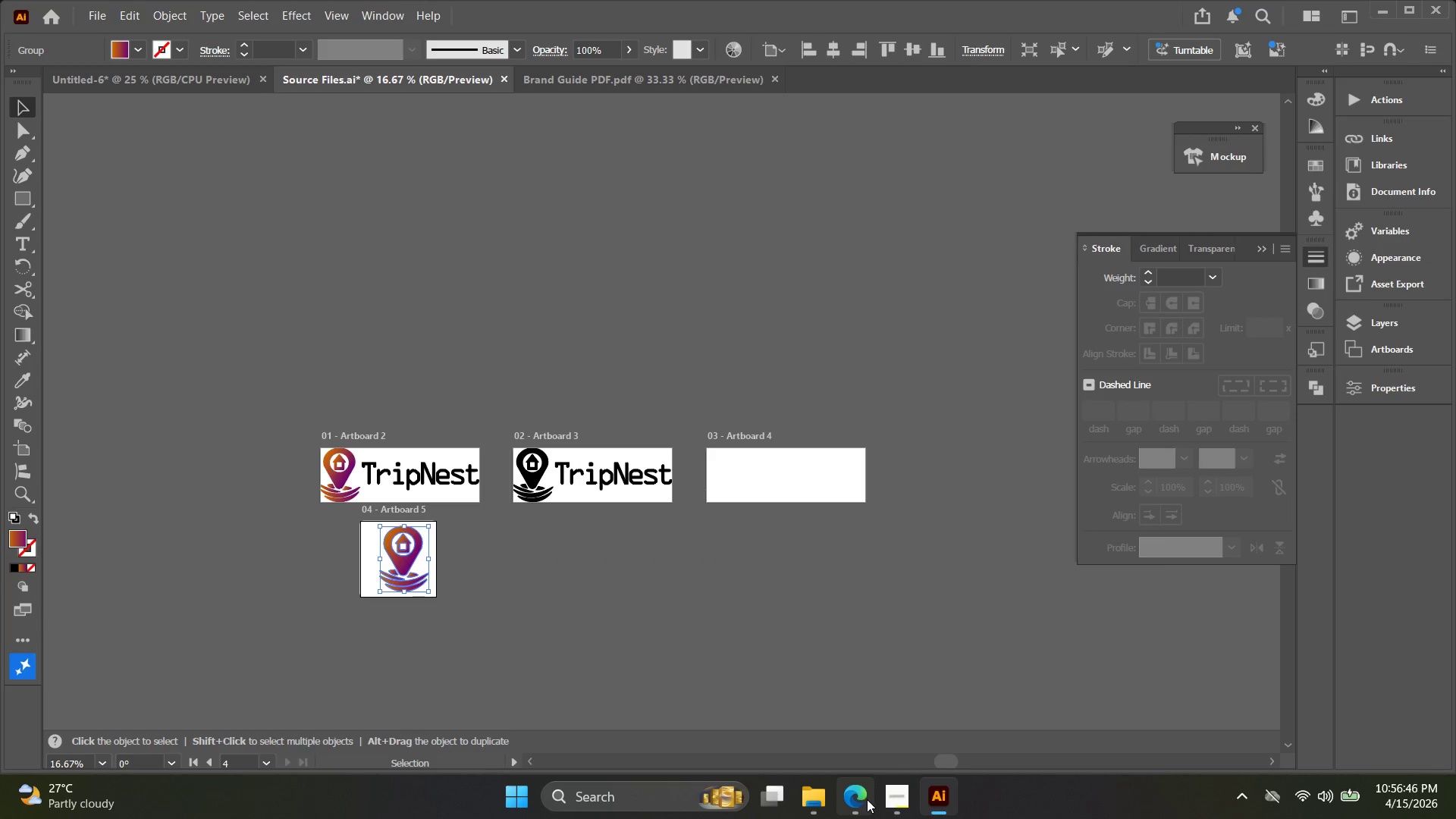 